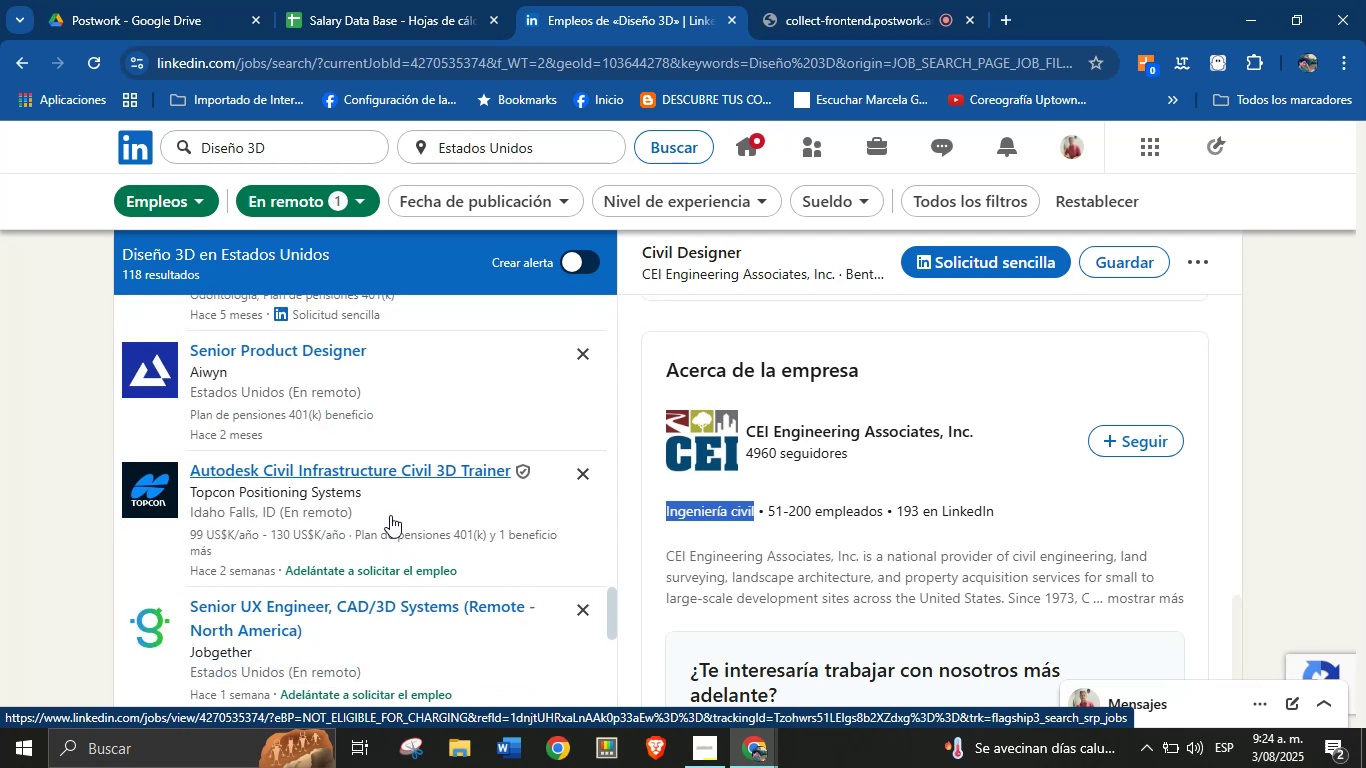 
left_click([392, 507])
 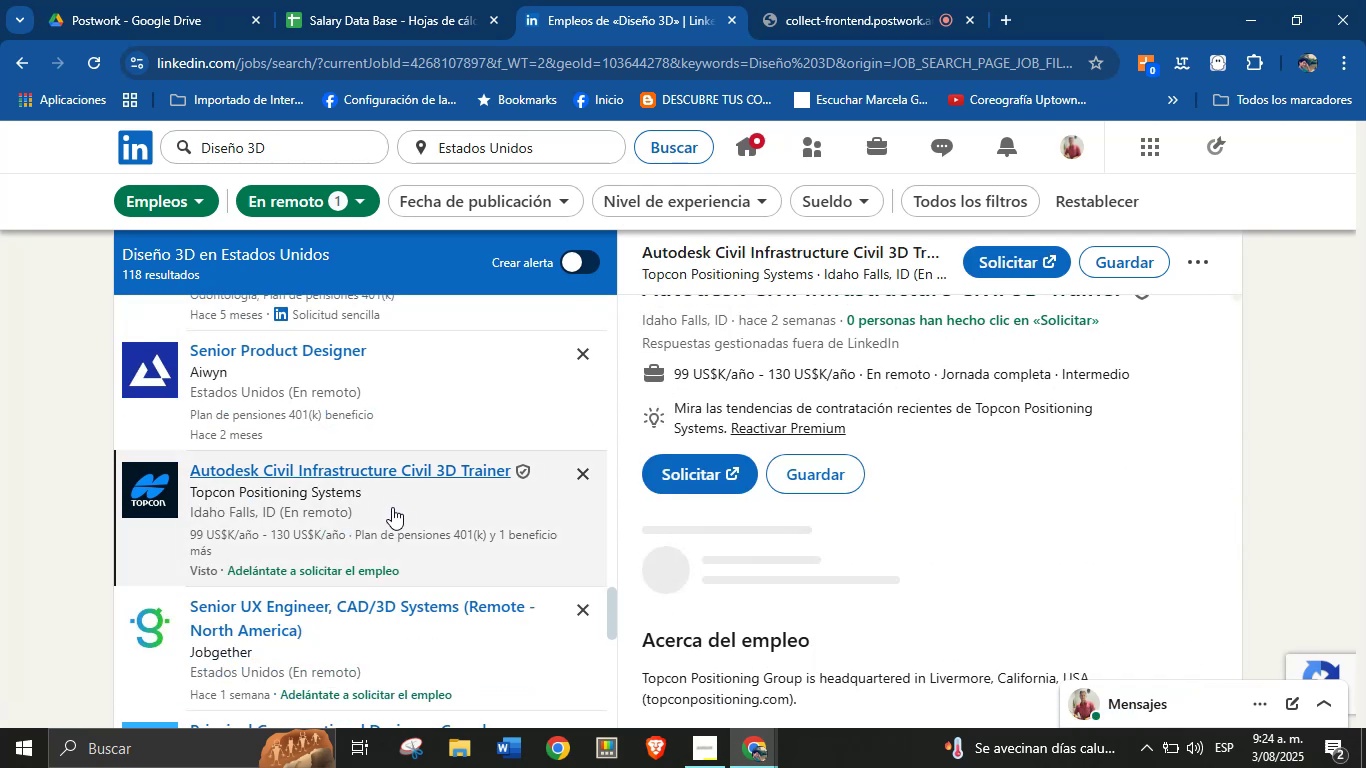 
scroll: coordinate [869, 448], scroll_direction: up, amount: 4.0
 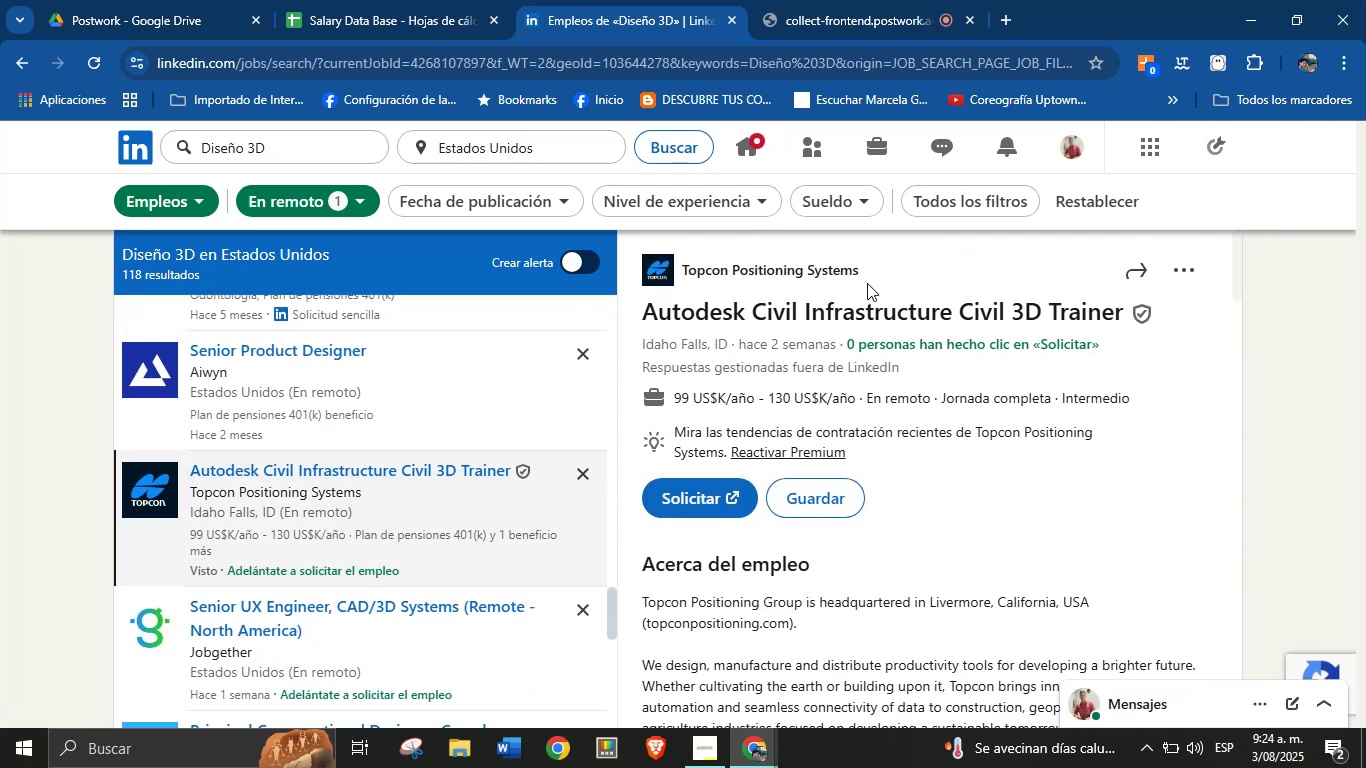 
left_click_drag(start_coordinate=[870, 269], to_coordinate=[683, 267])
 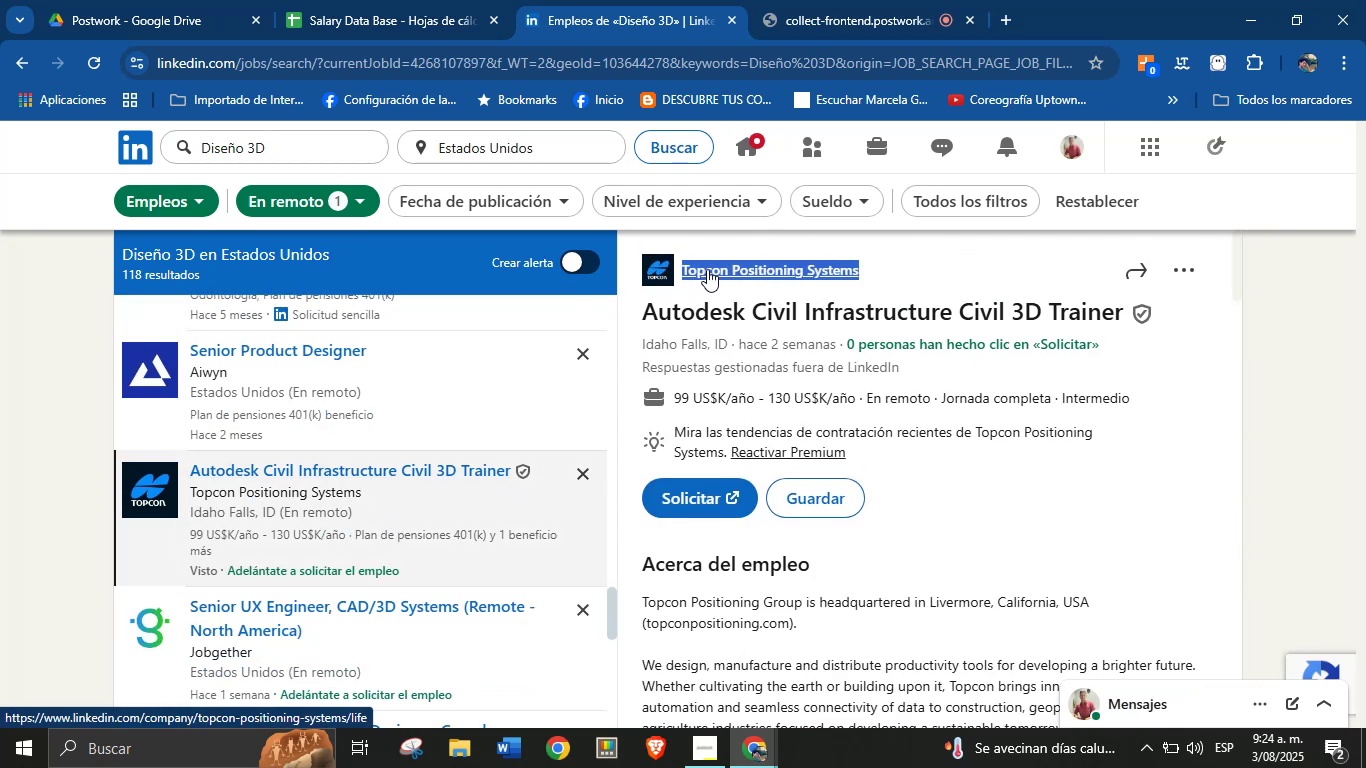 
key(Alt+Control+ControlLeft)
 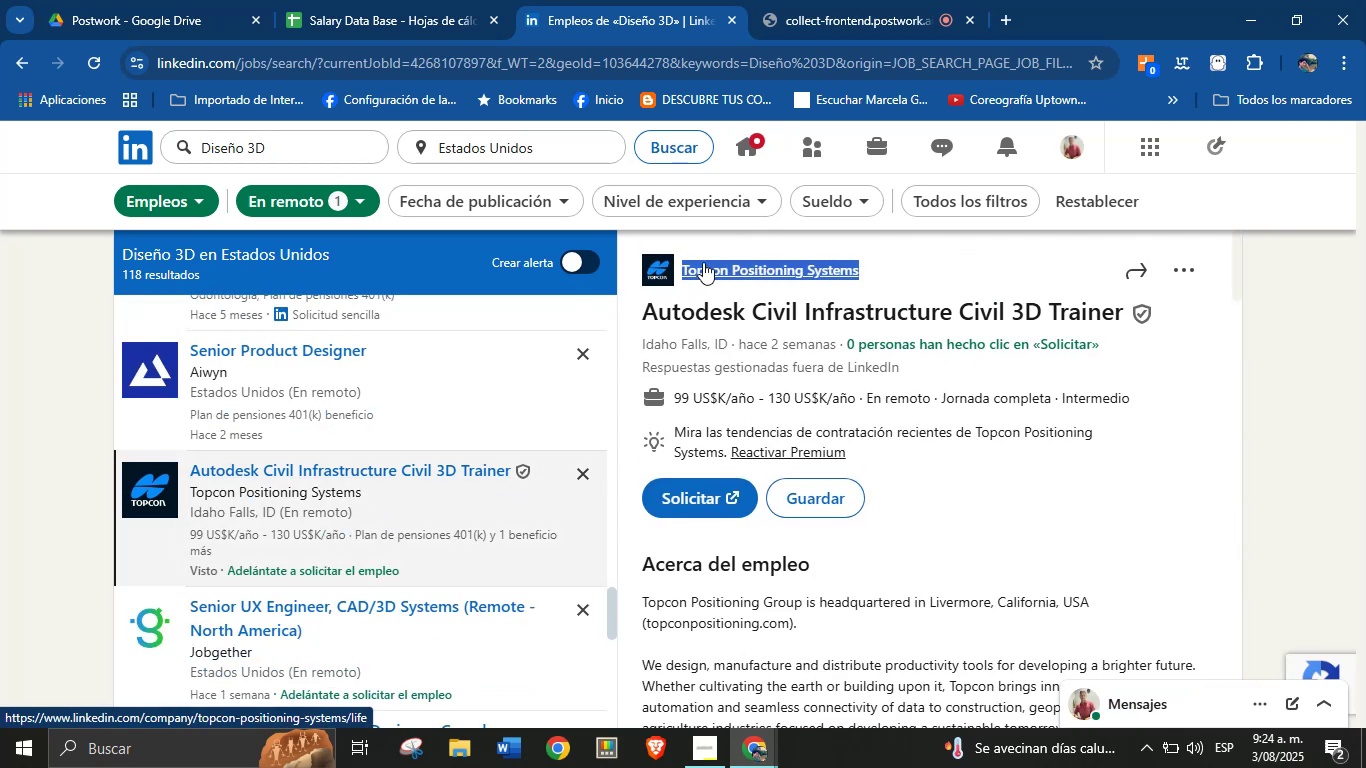 
key(Alt+AltLeft)
 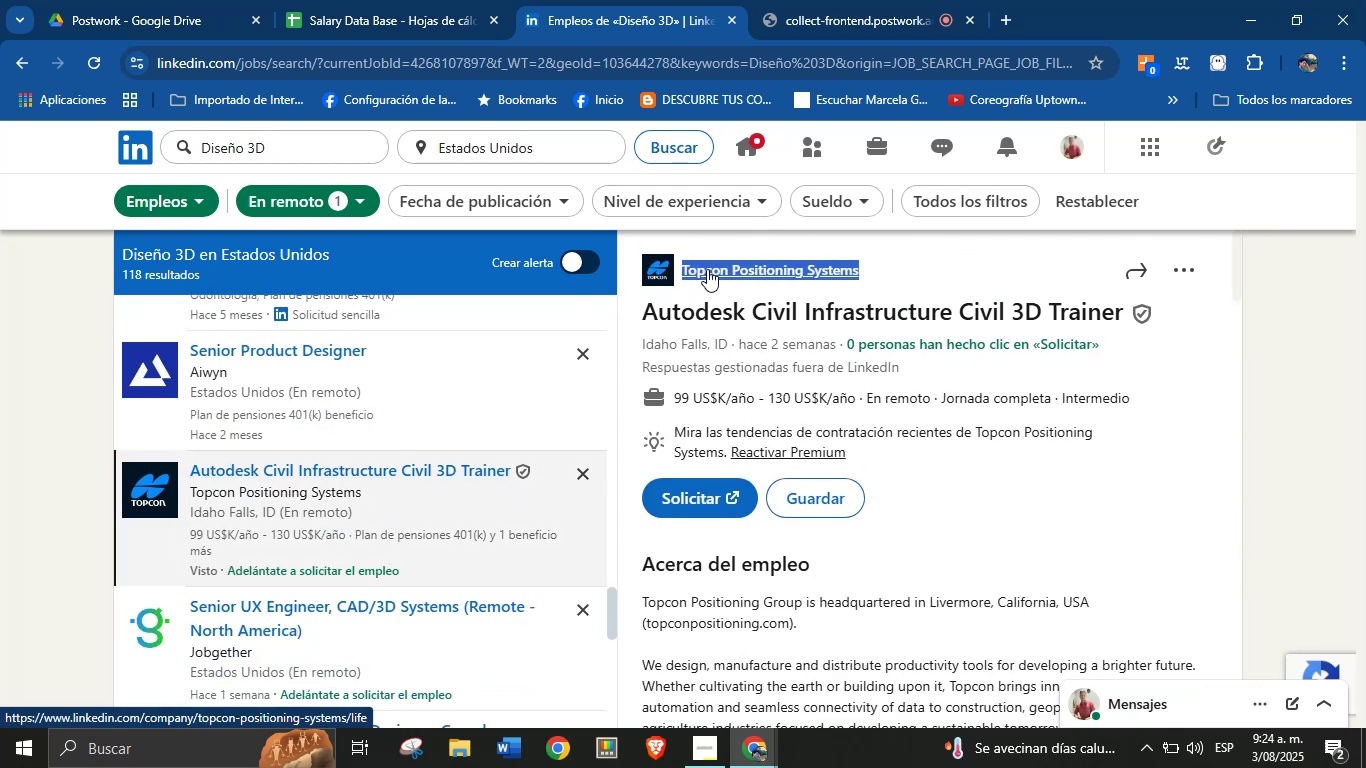 
key(Alt+Control+C)
 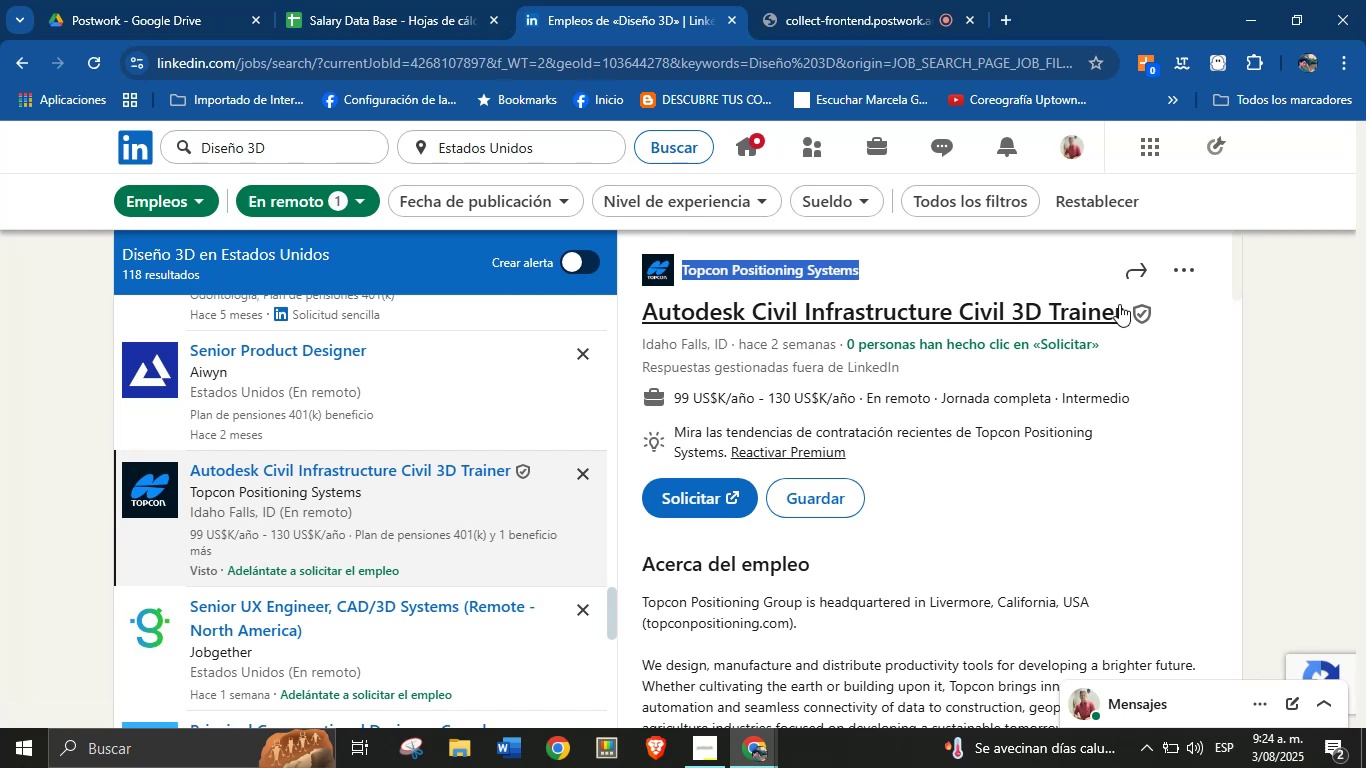 
left_click_drag(start_coordinate=[1125, 312], to_coordinate=[645, 314])
 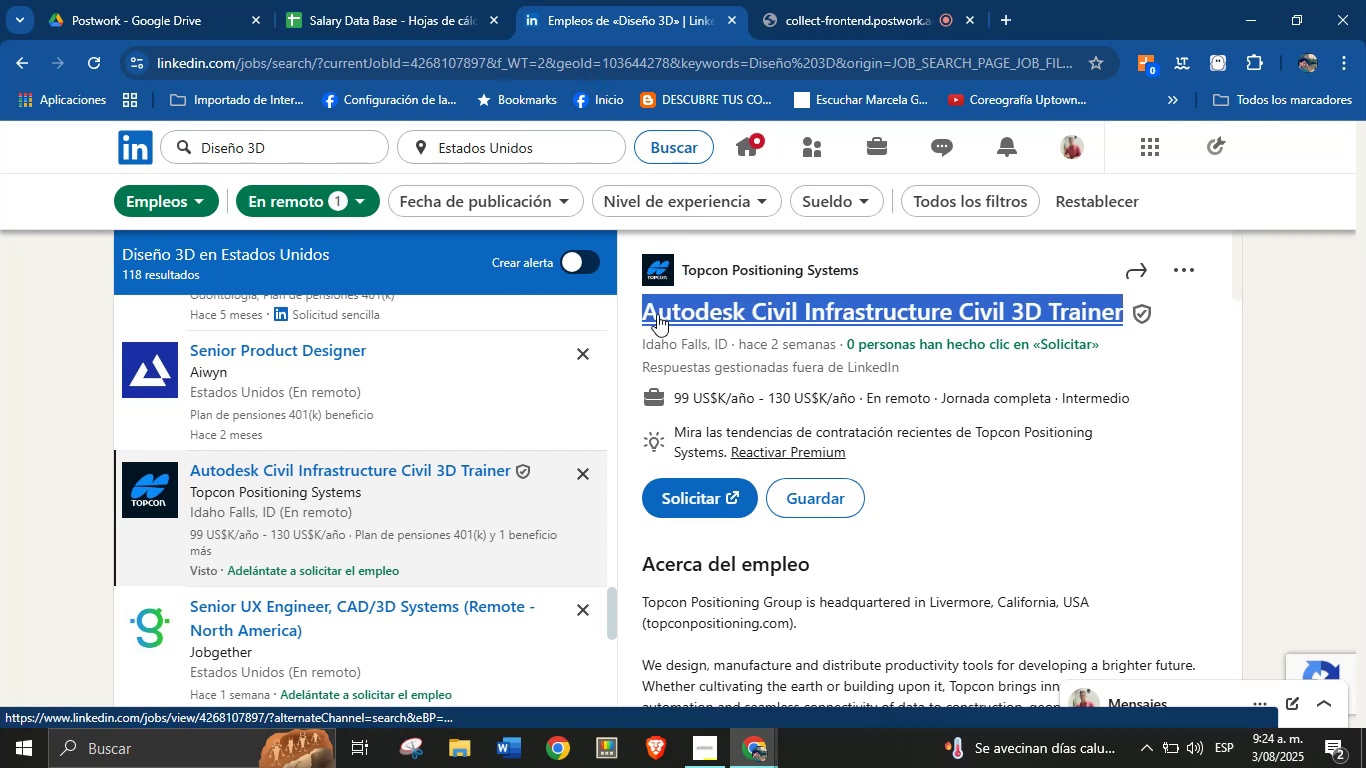 
key(Alt+AltLeft)
 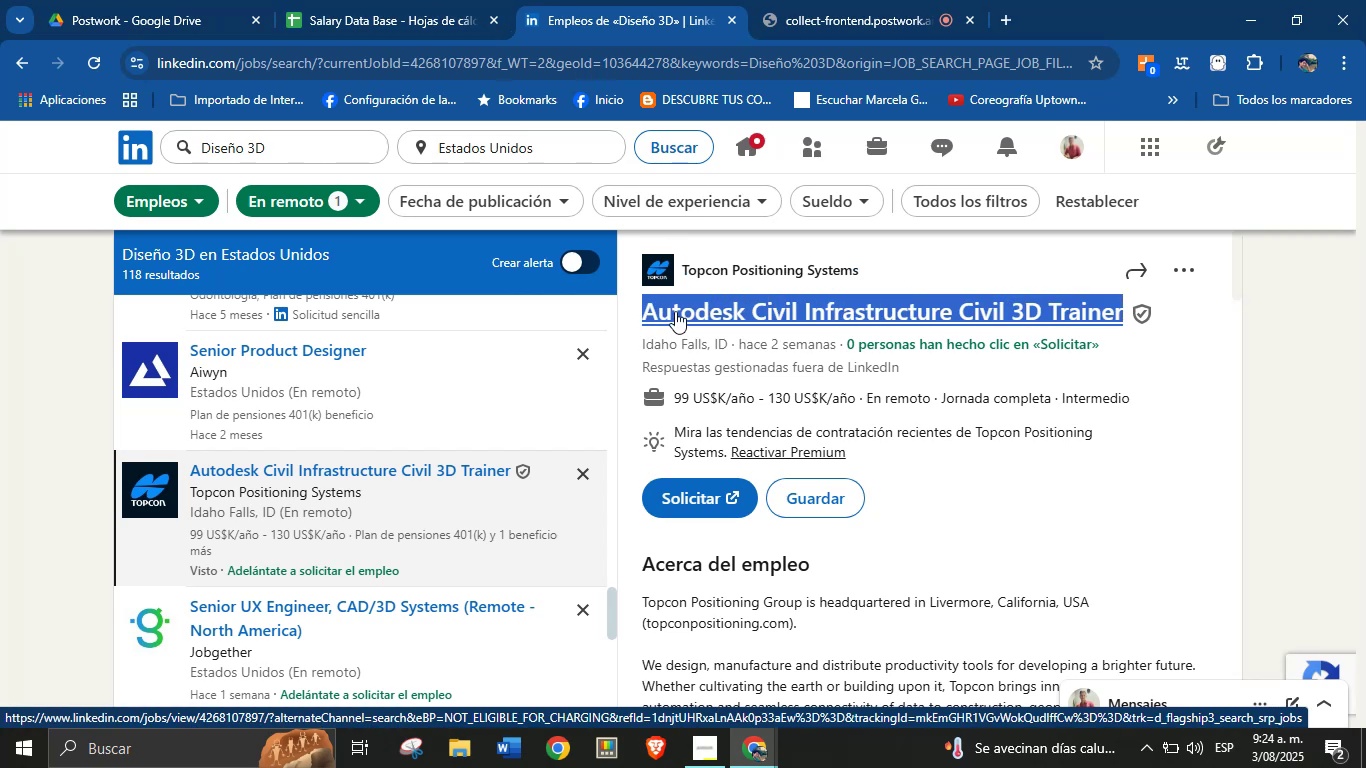 
key(Alt+Control+ControlLeft)
 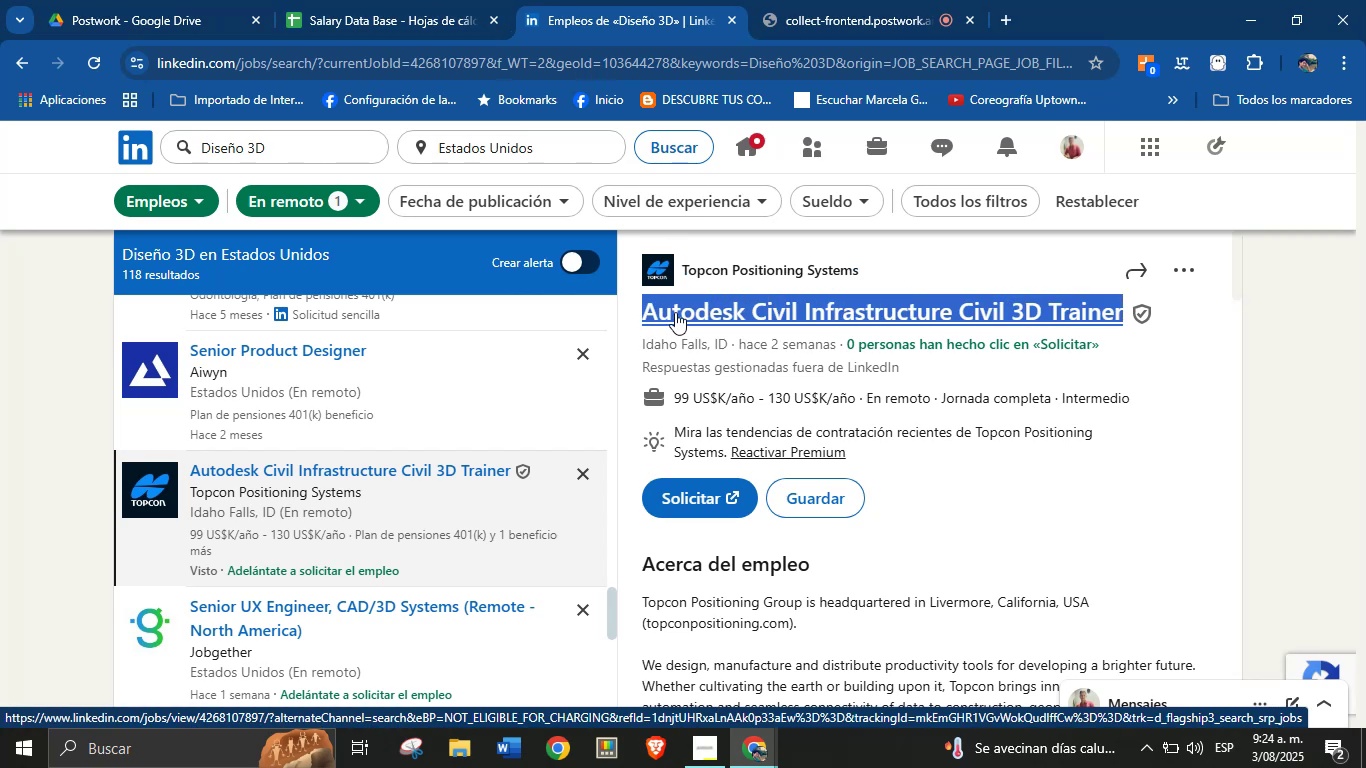 
key(Alt+Control+C)
 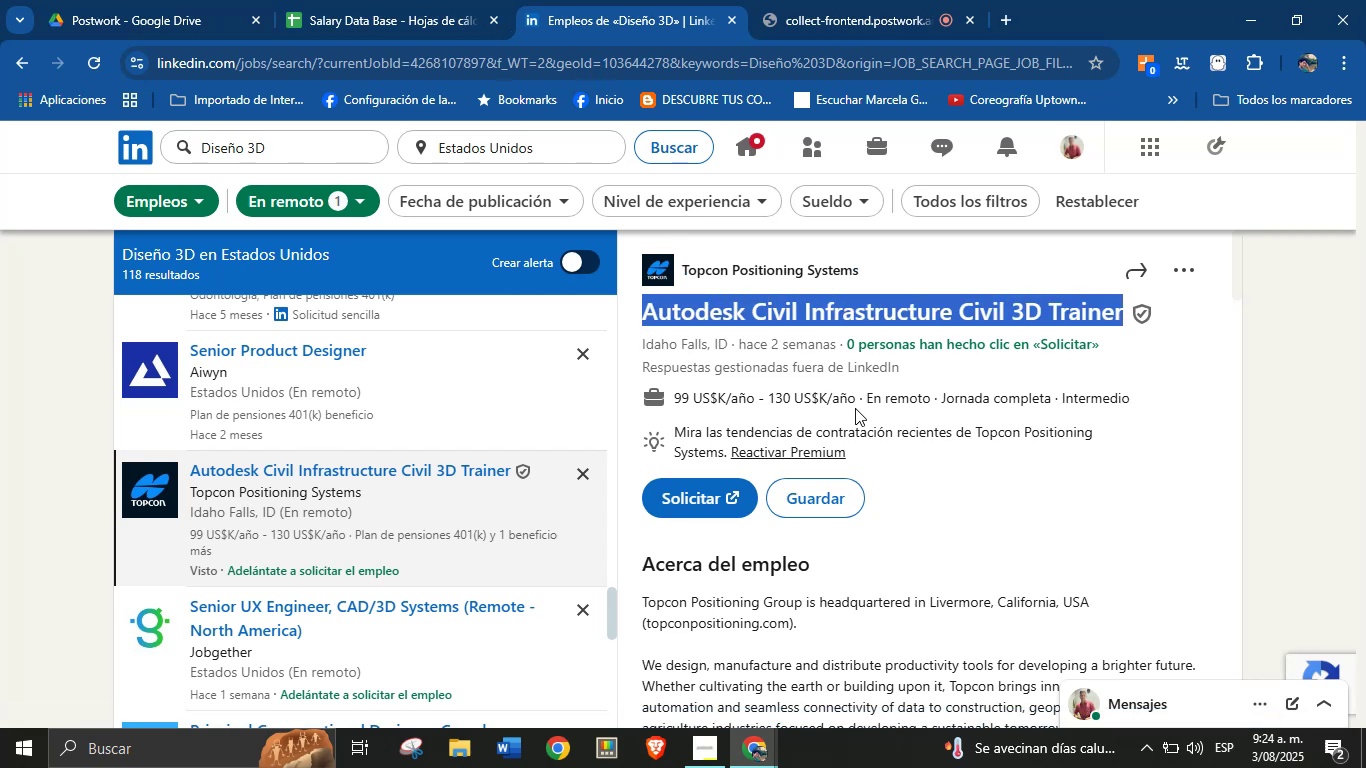 
left_click_drag(start_coordinate=[857, 400], to_coordinate=[674, 403])
 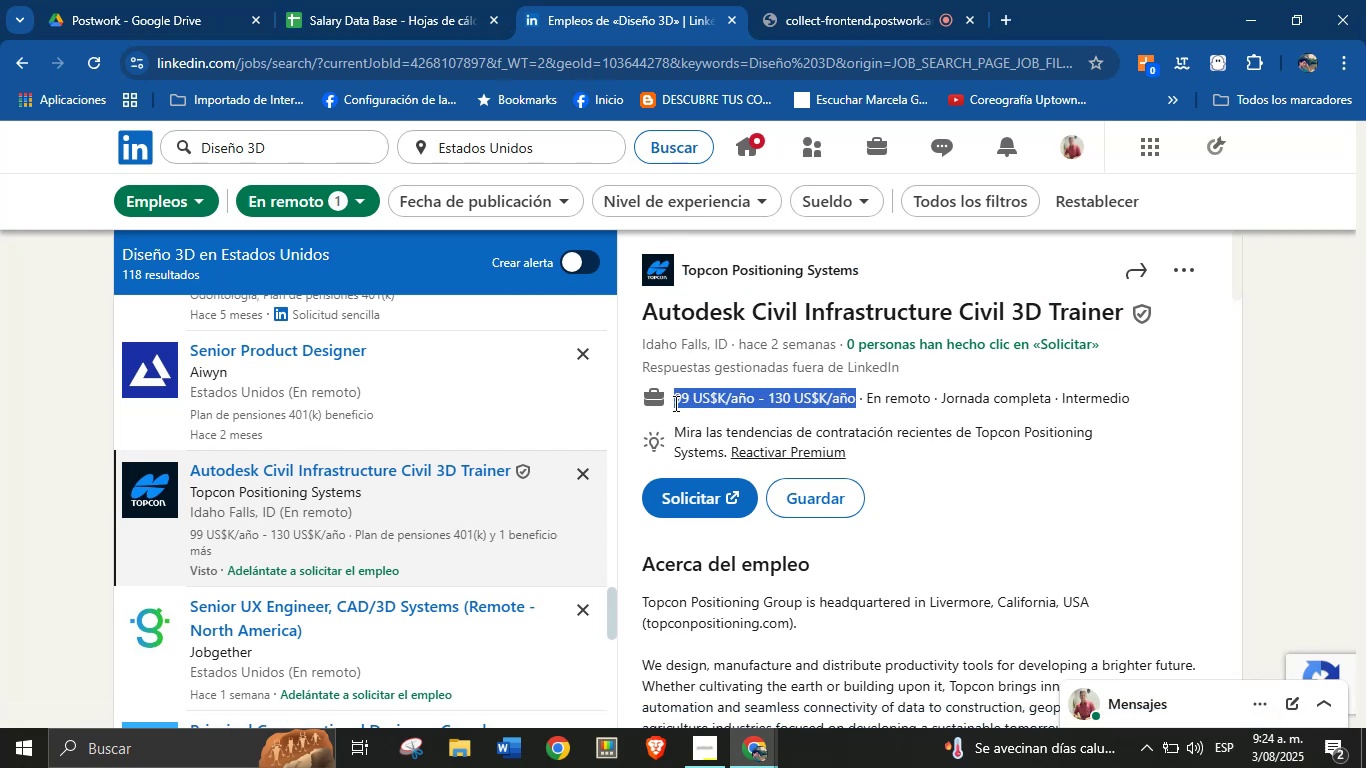 
key(Alt+Control+ControlLeft)
 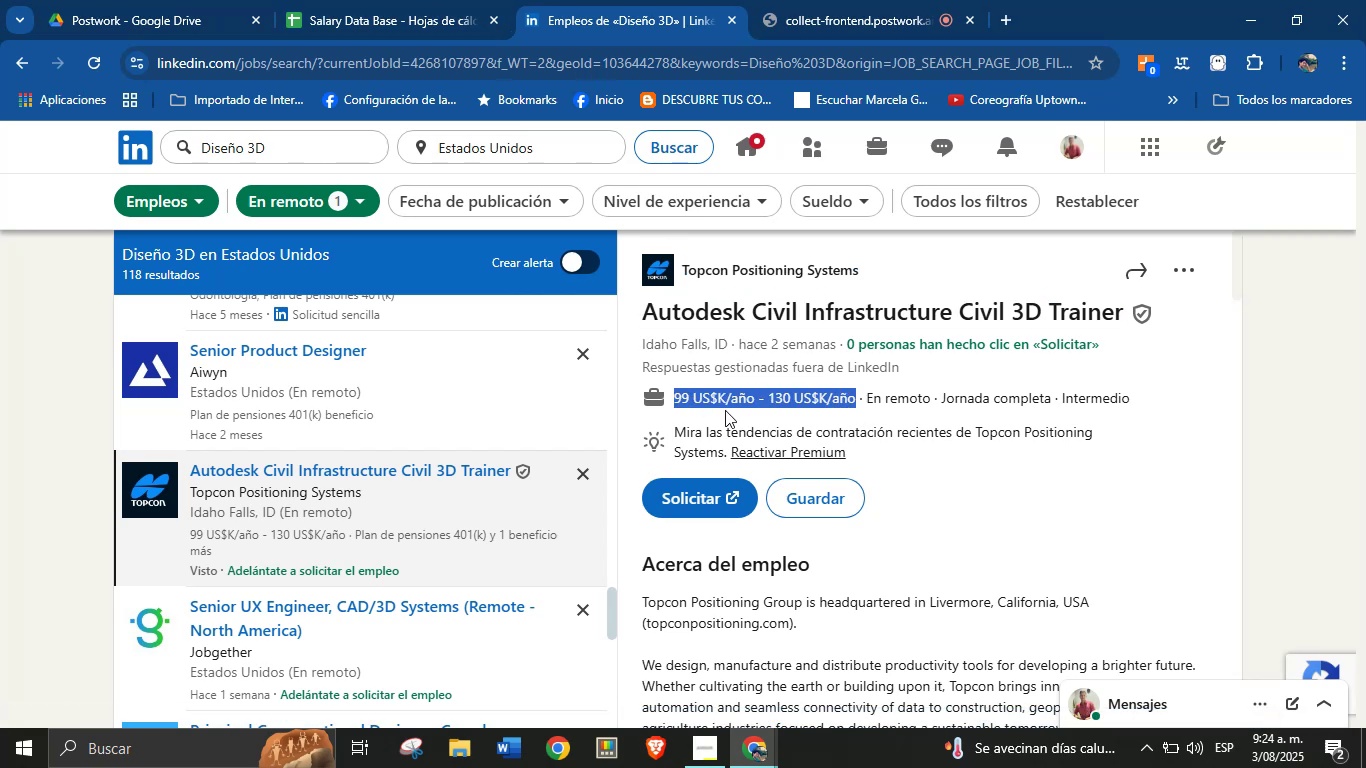 
key(Alt+AltLeft)
 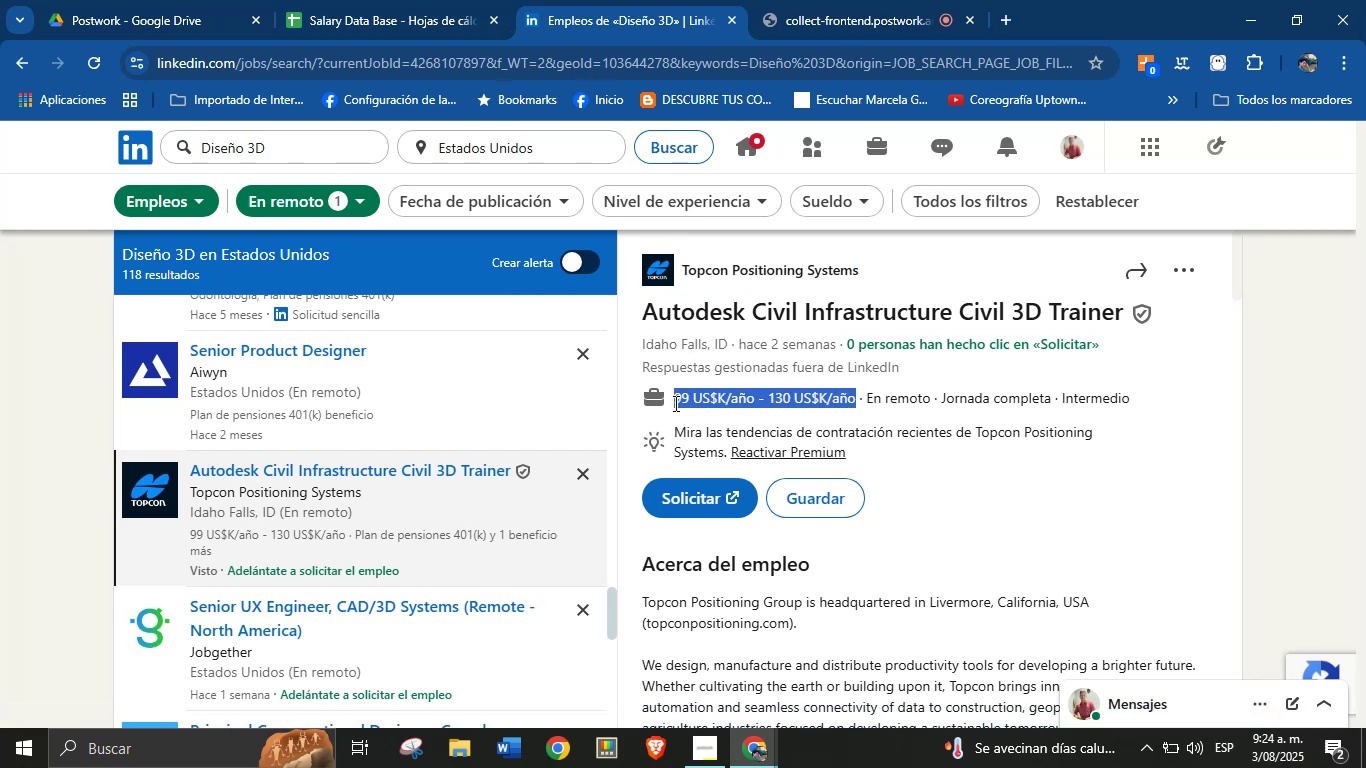 
key(Alt+Control+C)
 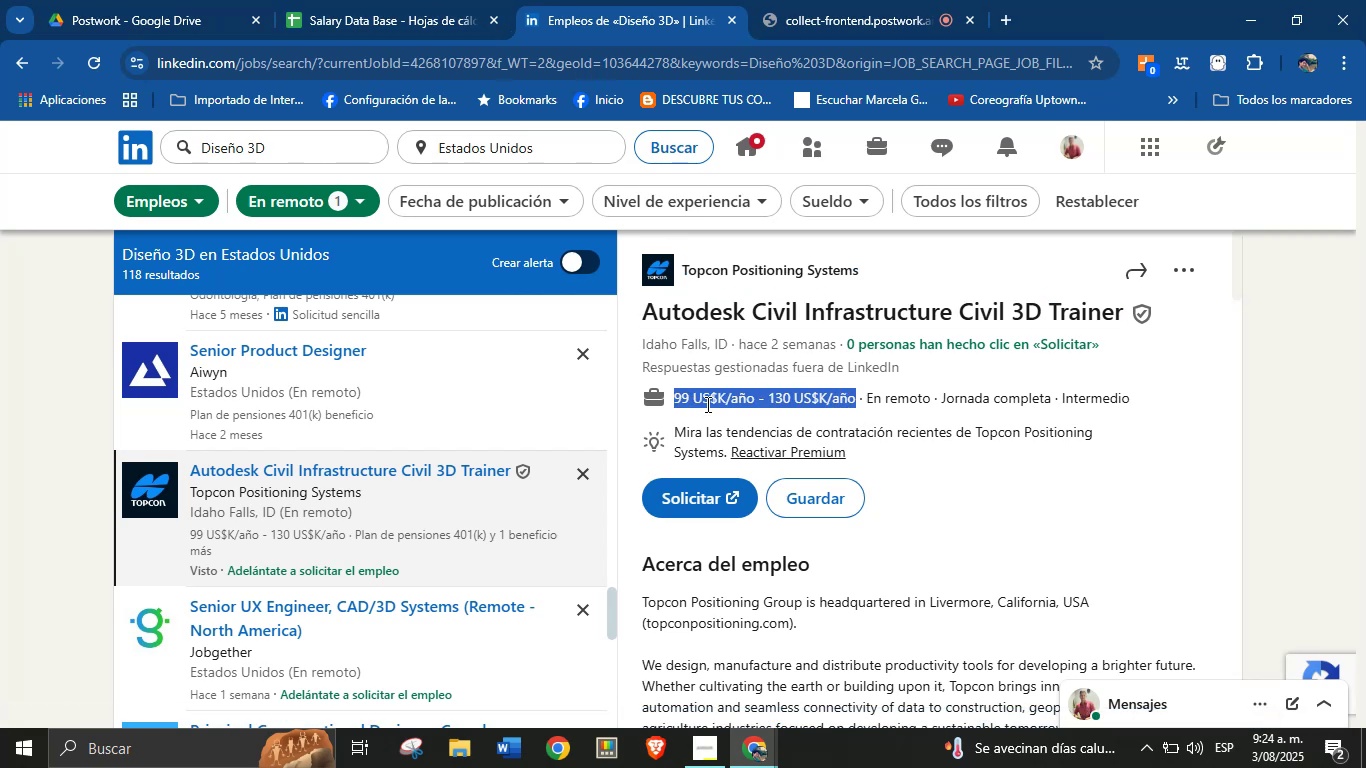 
scroll: coordinate [772, 439], scroll_direction: down, amount: 2.0
 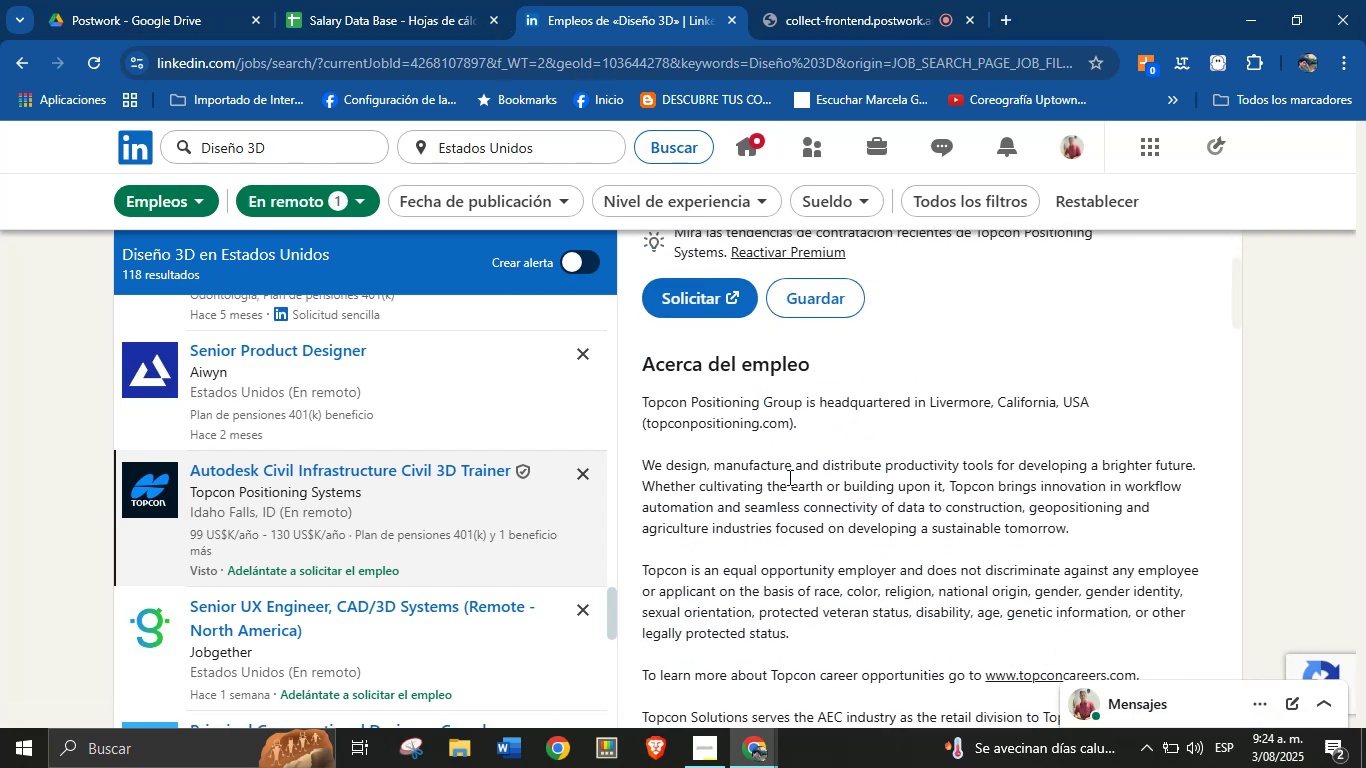 
left_click([804, 504])
 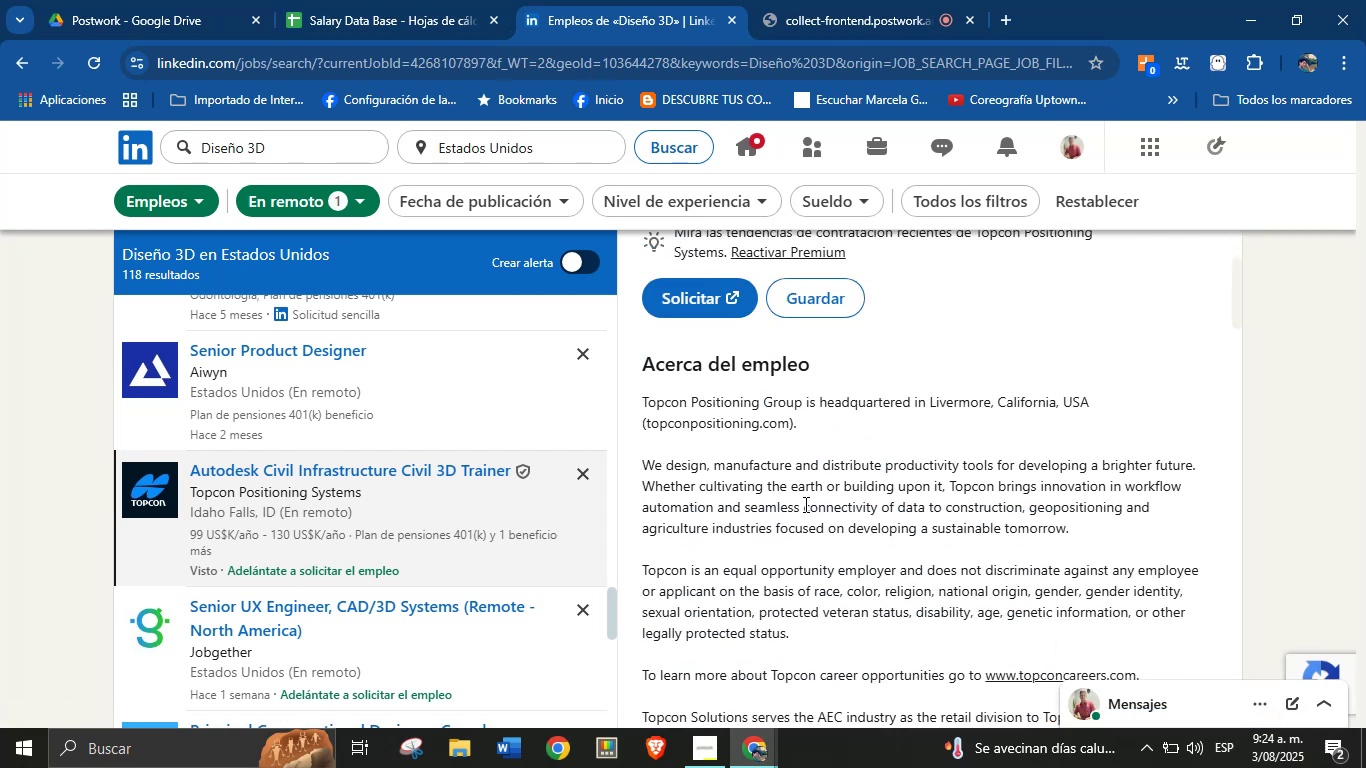 
scroll: coordinate [809, 514], scroll_direction: down, amount: 8.0
 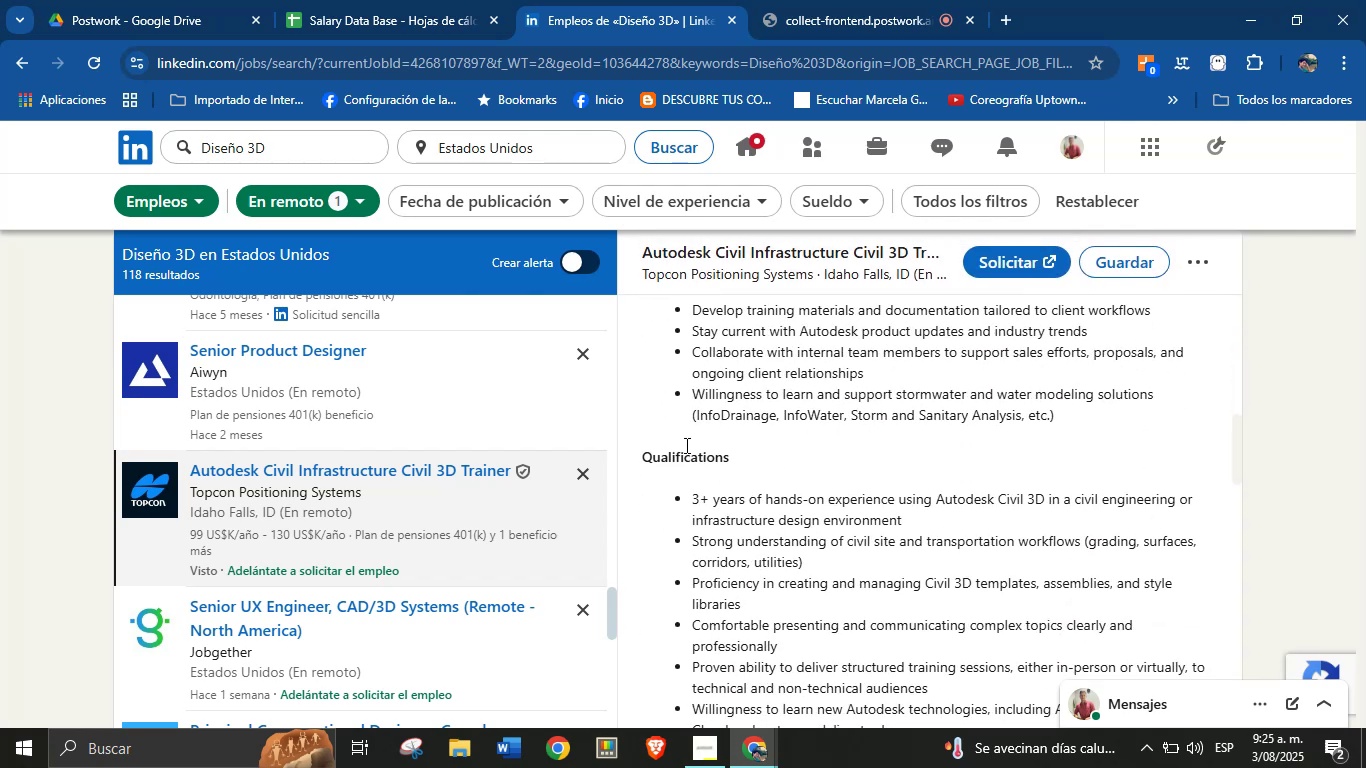 
left_click([369, 0])
 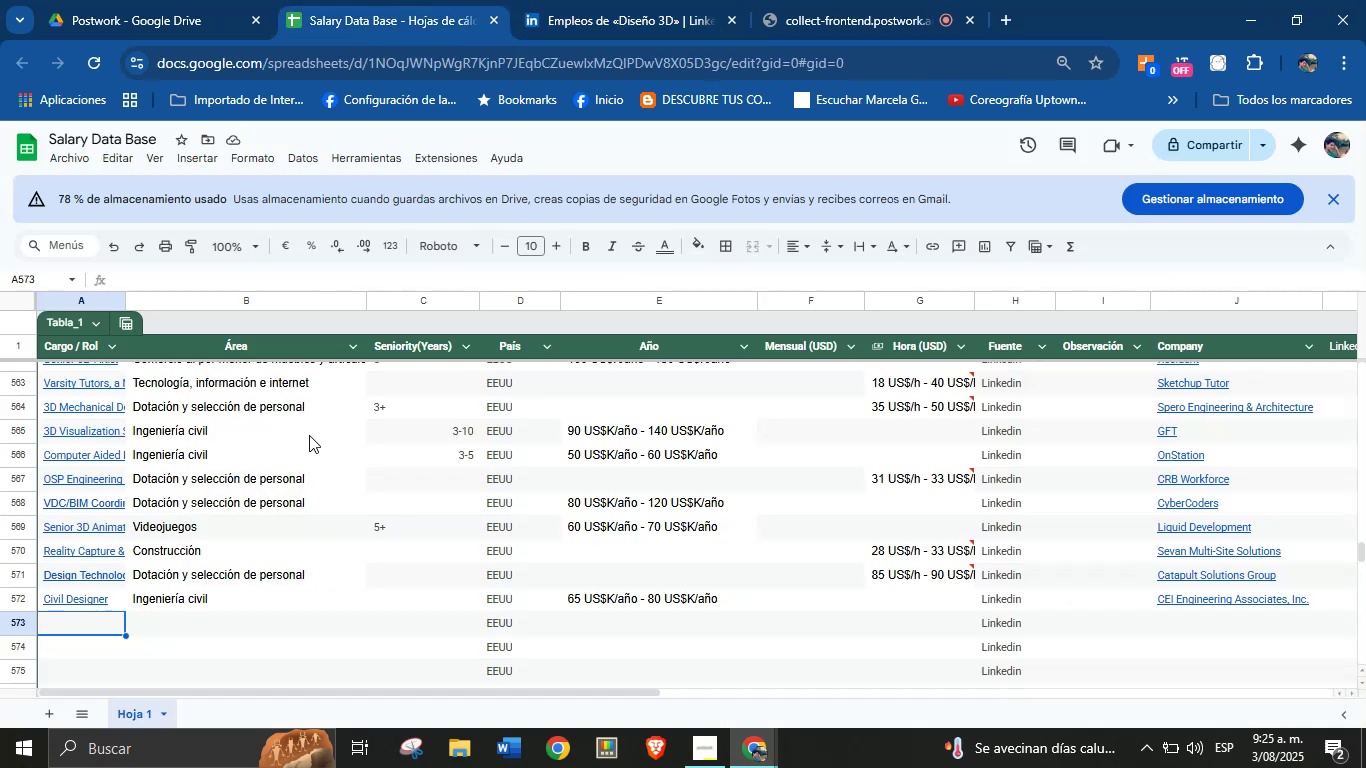 
key(Meta+MetaLeft)
 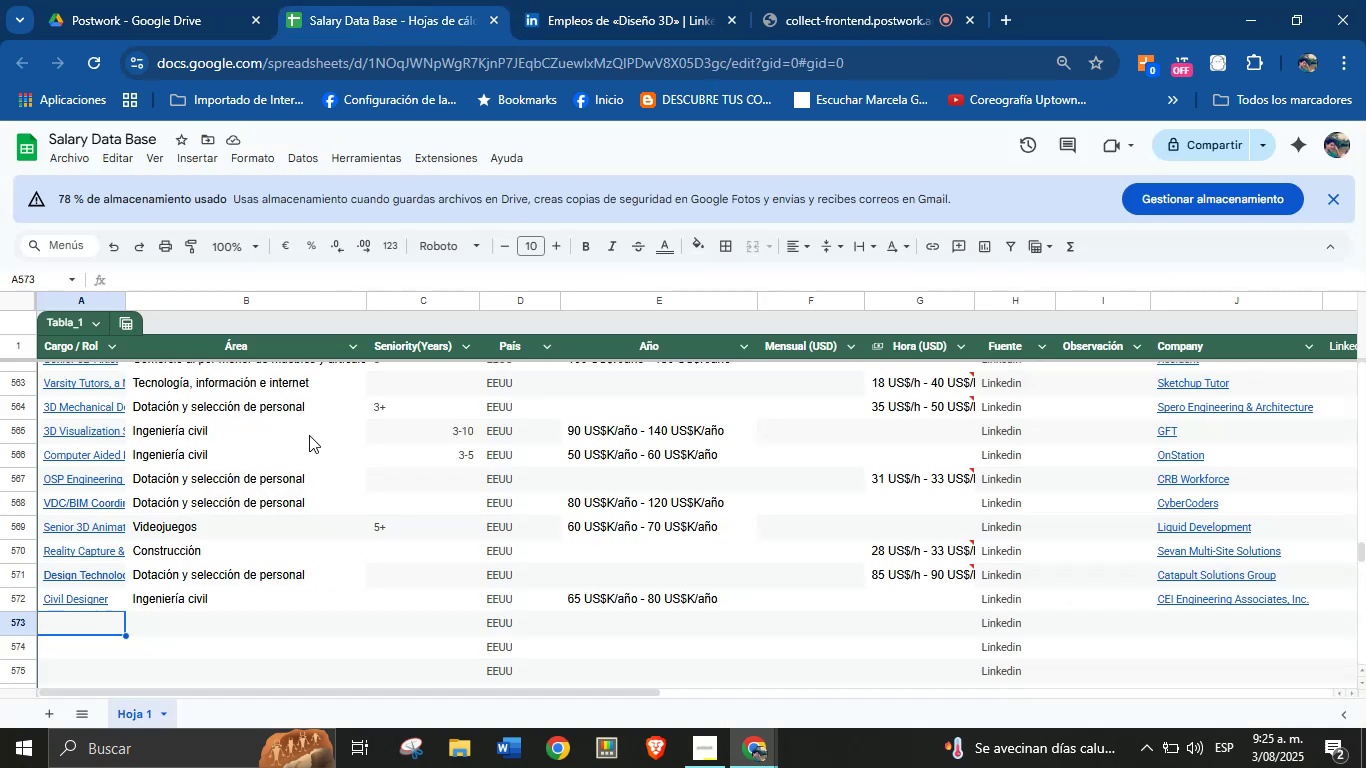 
key(Meta+MetaLeft)
 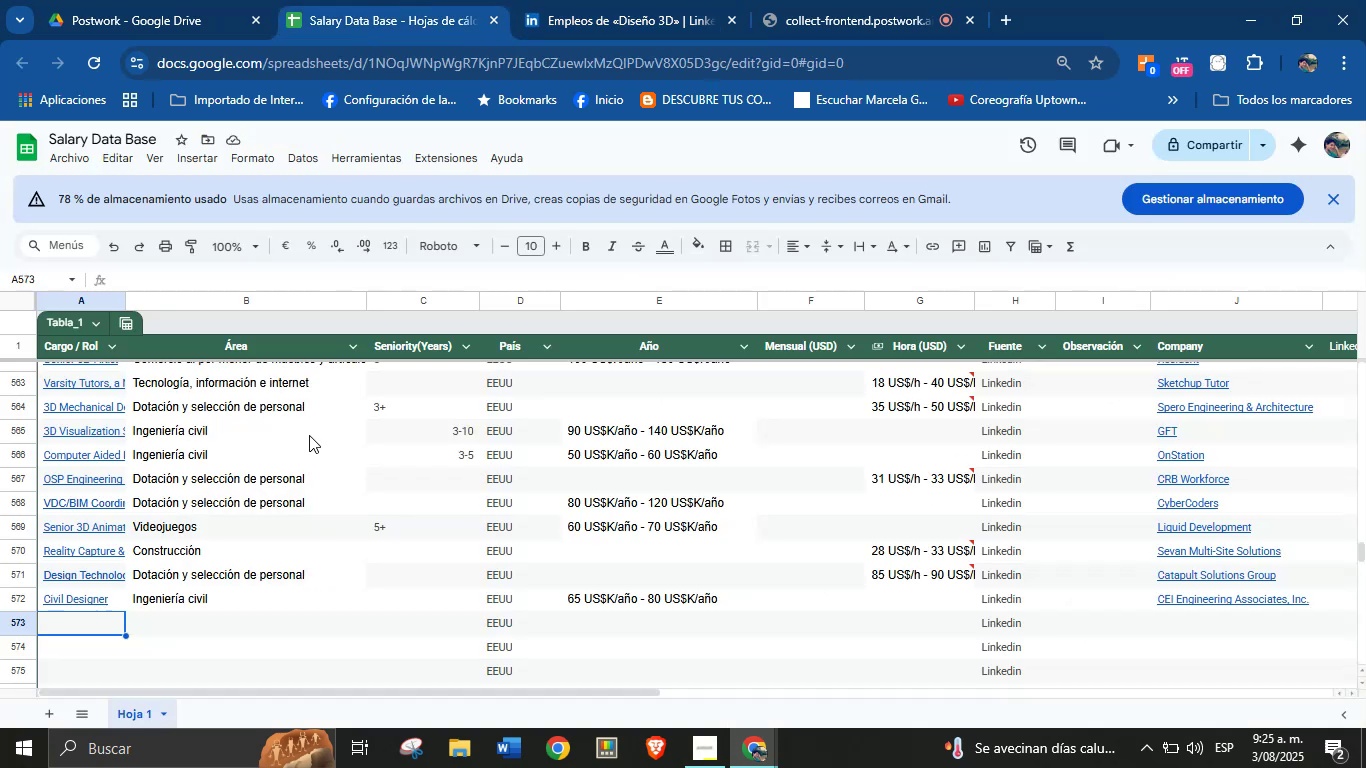 
key(Meta+V)
 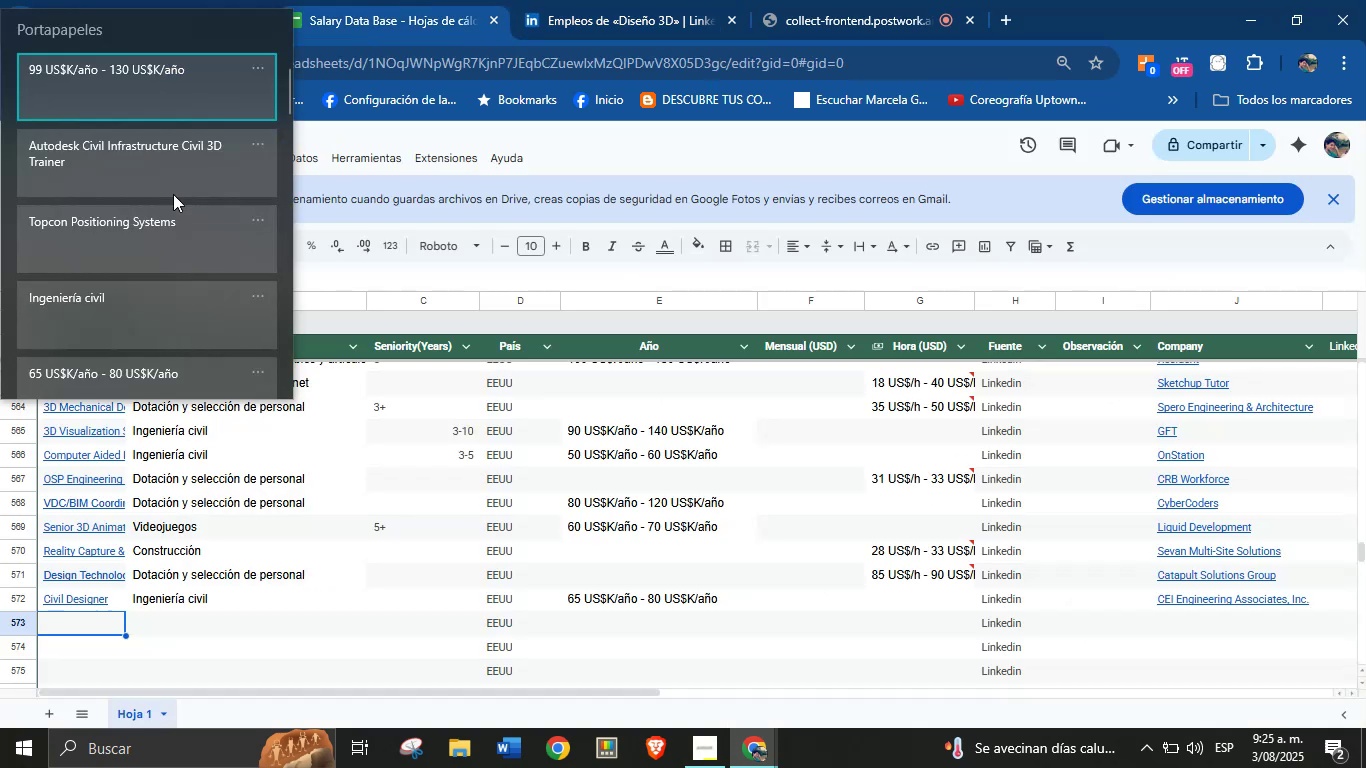 
left_click([178, 183])
 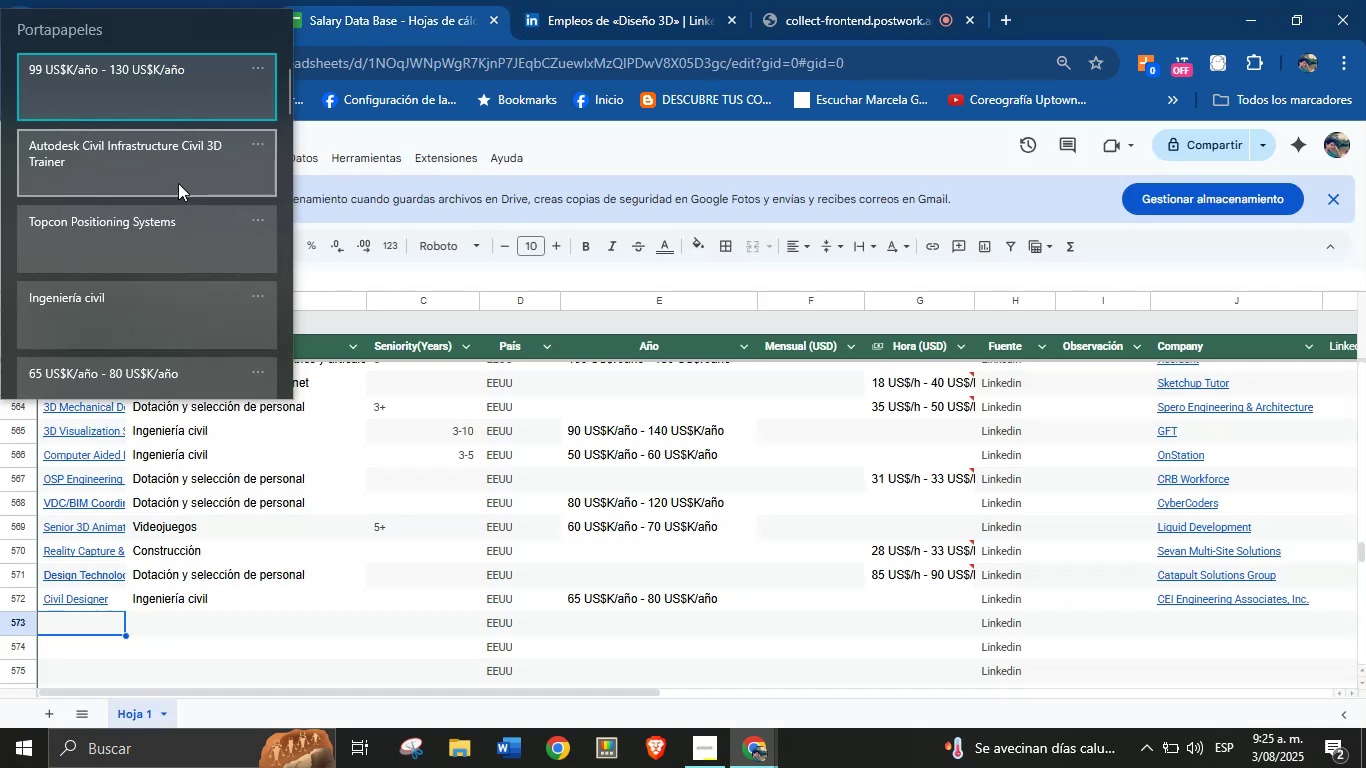 
key(Control+ControlLeft)
 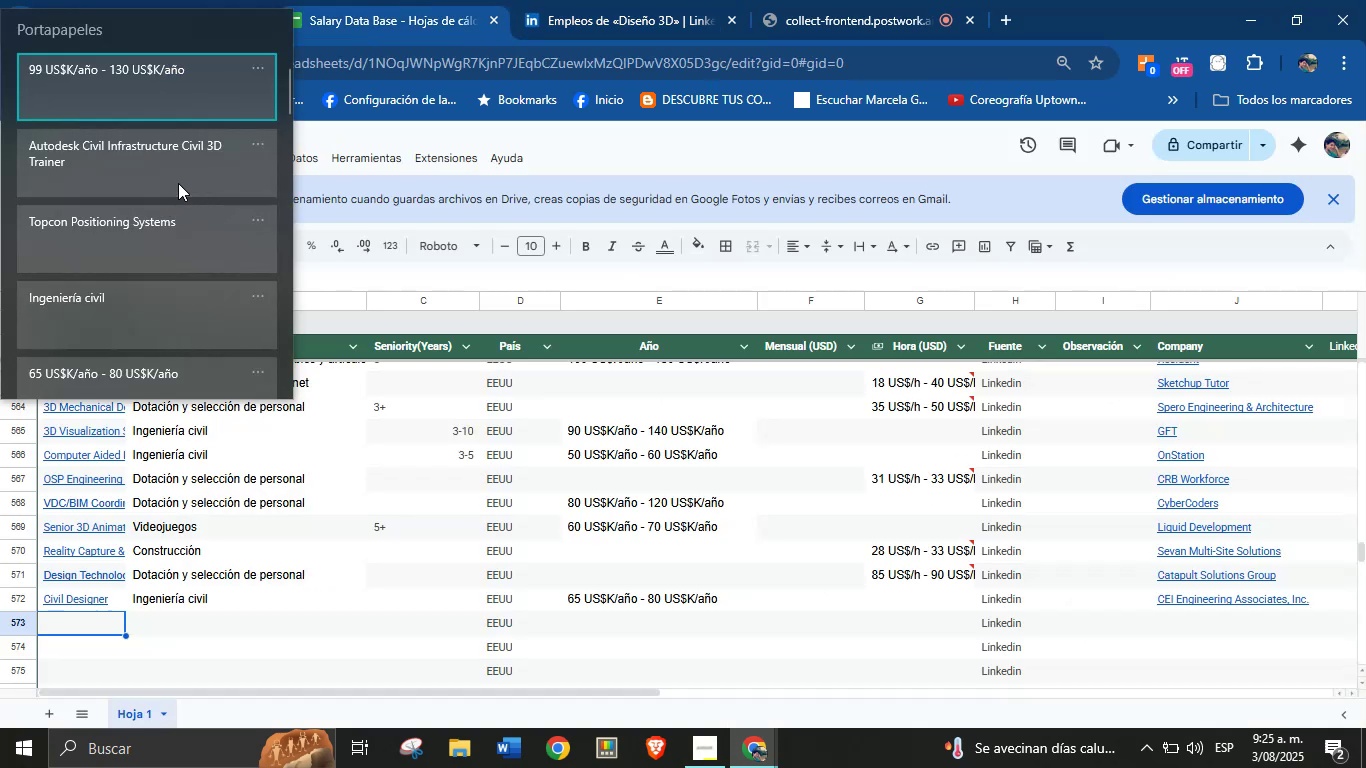 
key(Control+V)
 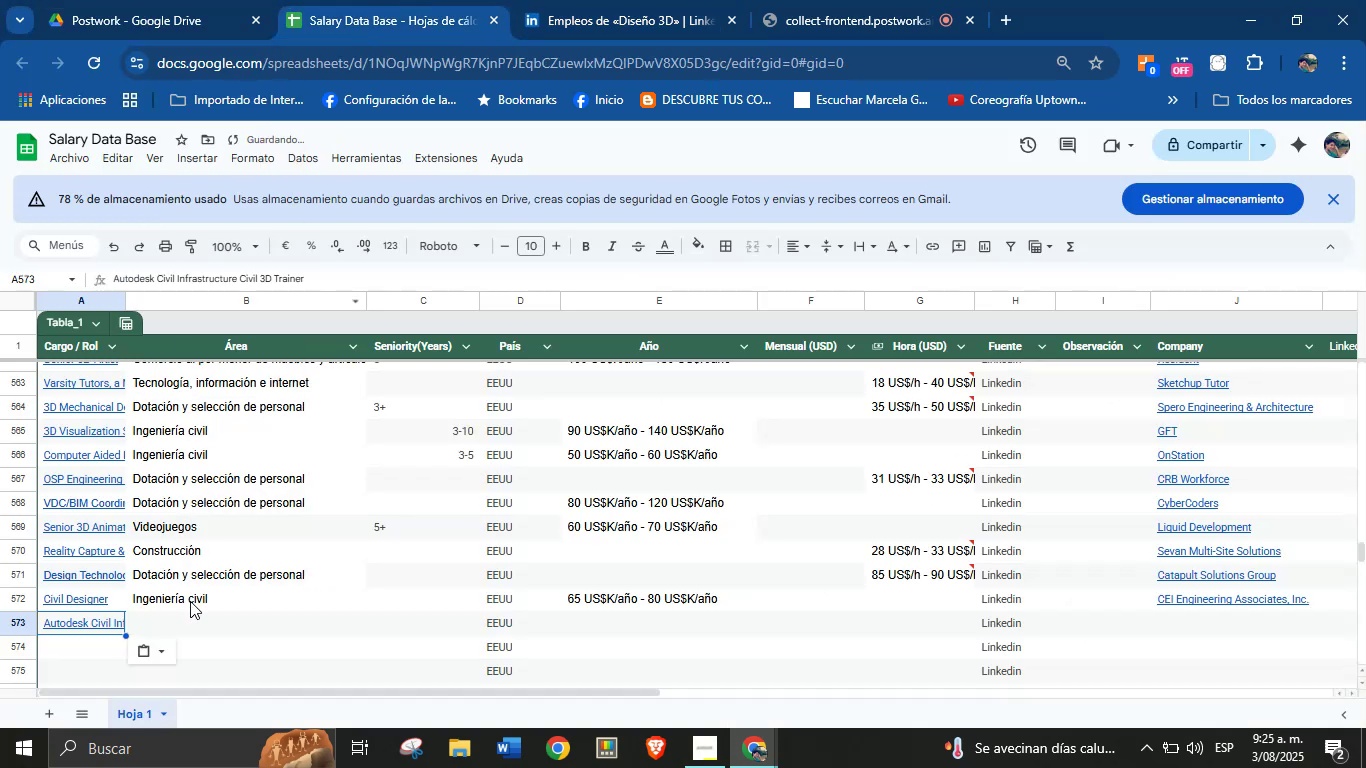 
left_click([186, 617])
 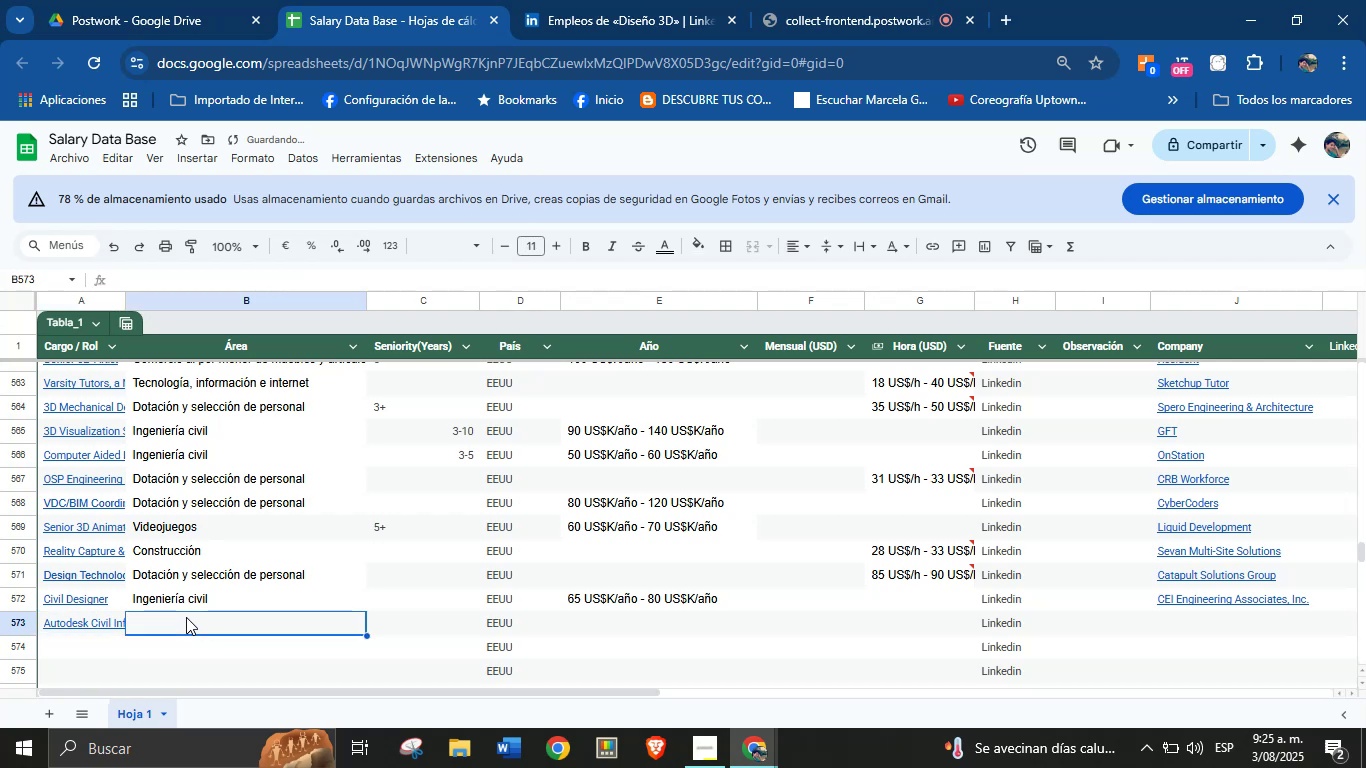 
key(Meta+MetaLeft)
 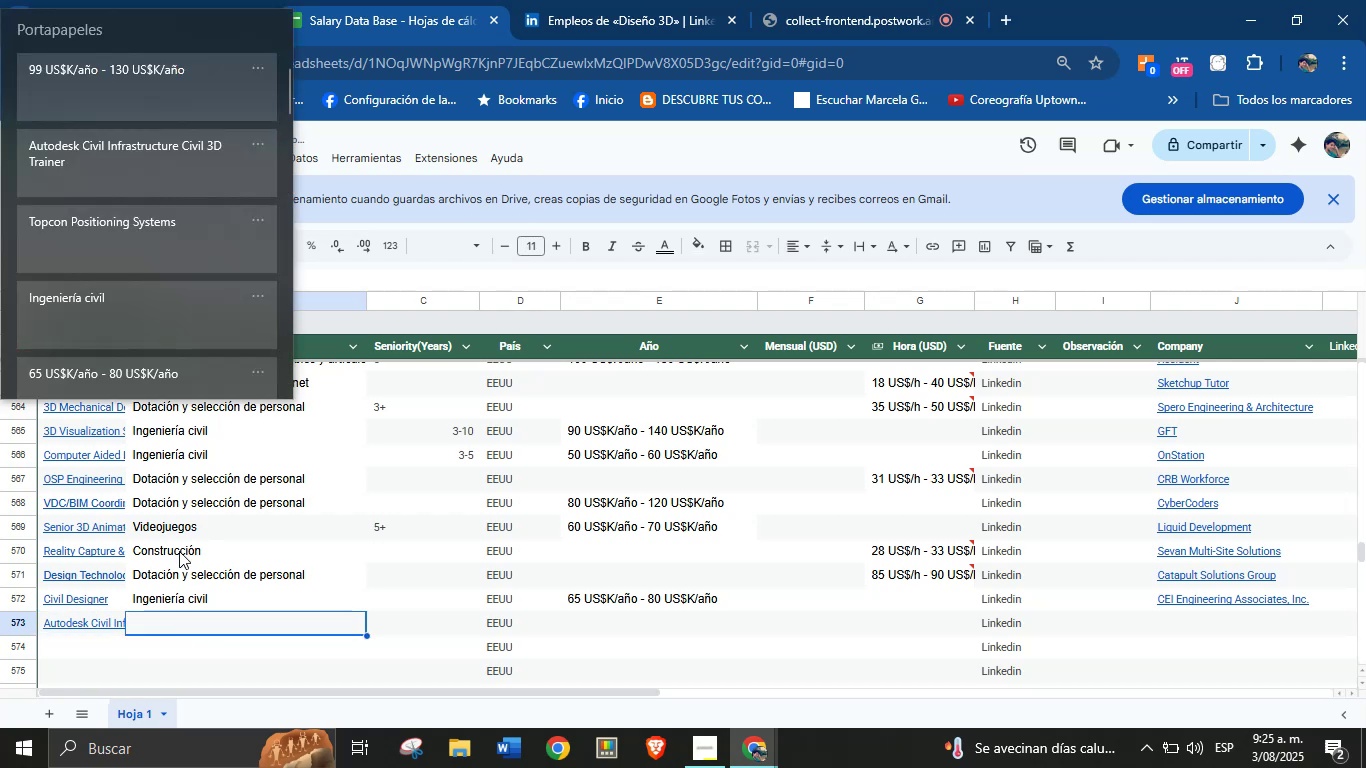 
key(Meta+MetaLeft)
 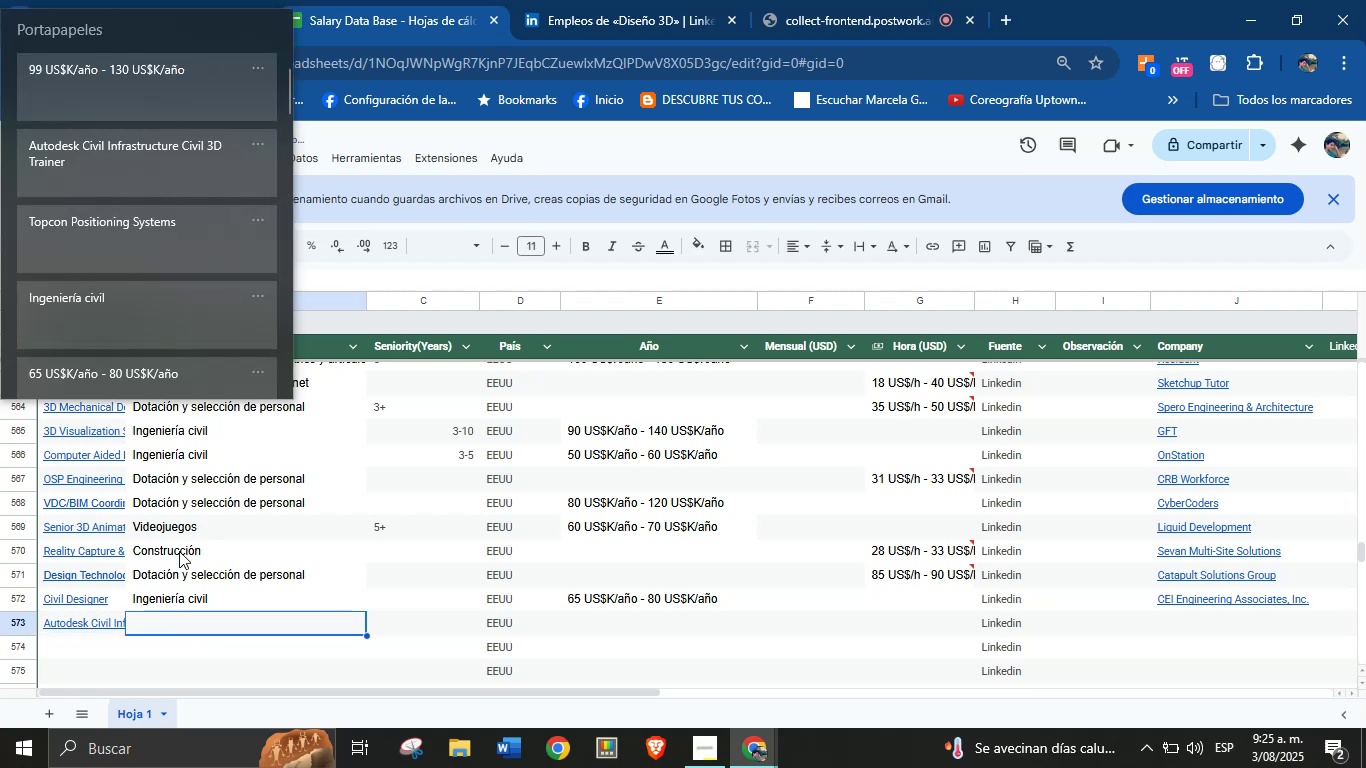 
key(Meta+V)
 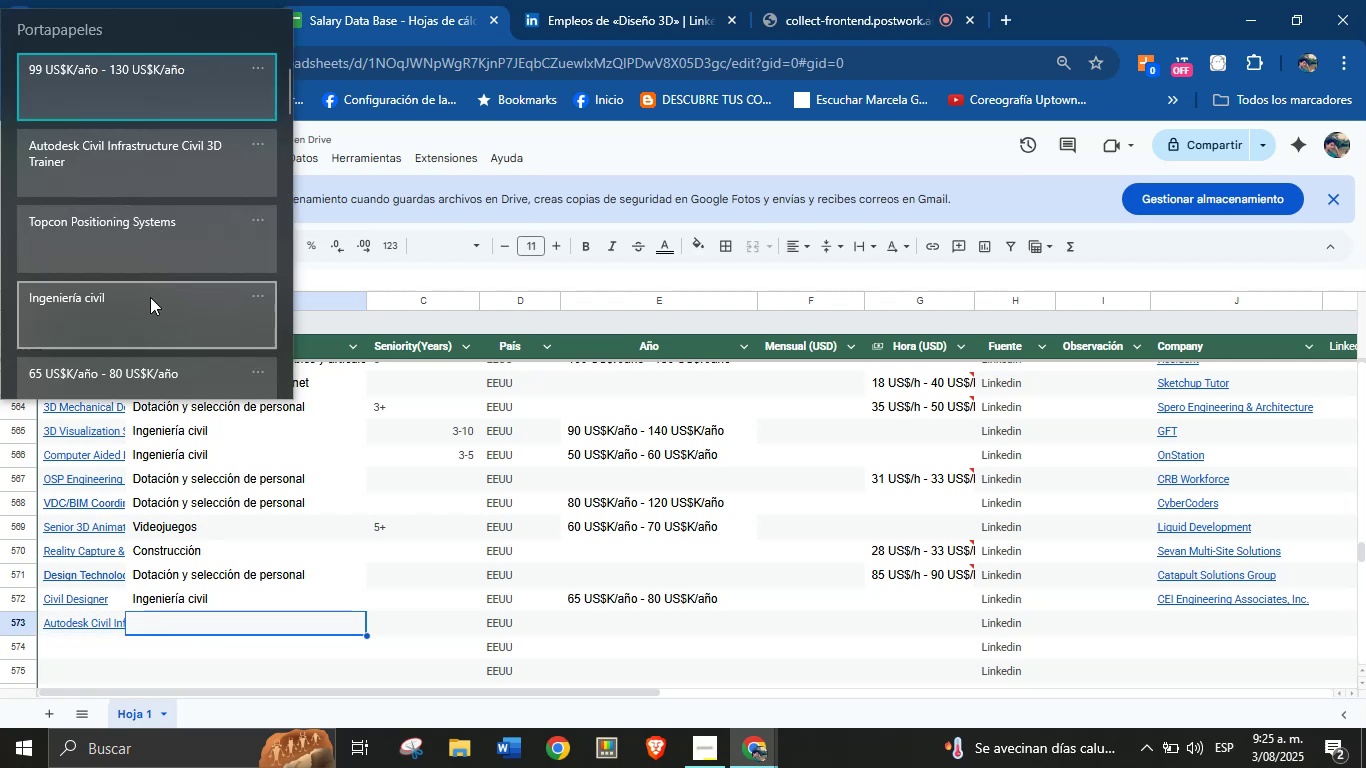 
double_click([631, 0])
 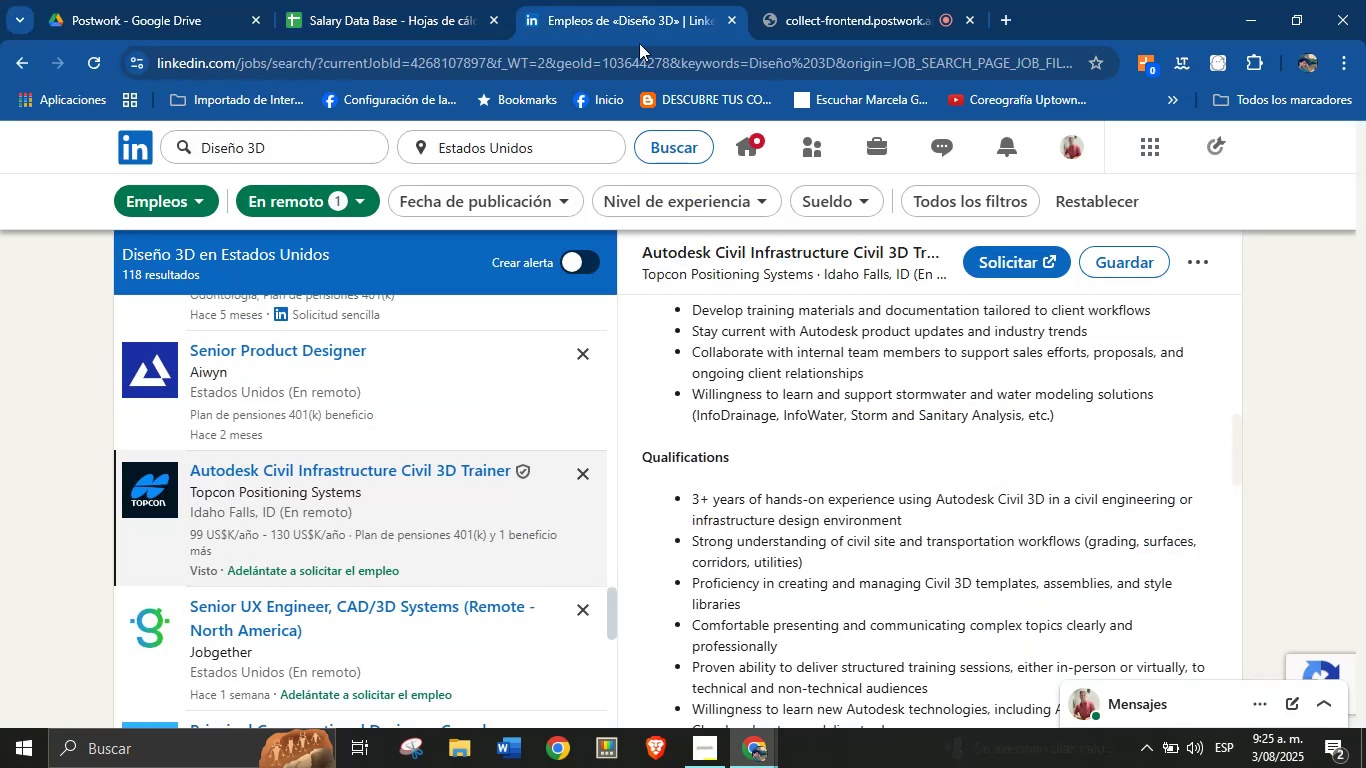 
scroll: coordinate [752, 474], scroll_direction: down, amount: 17.0
 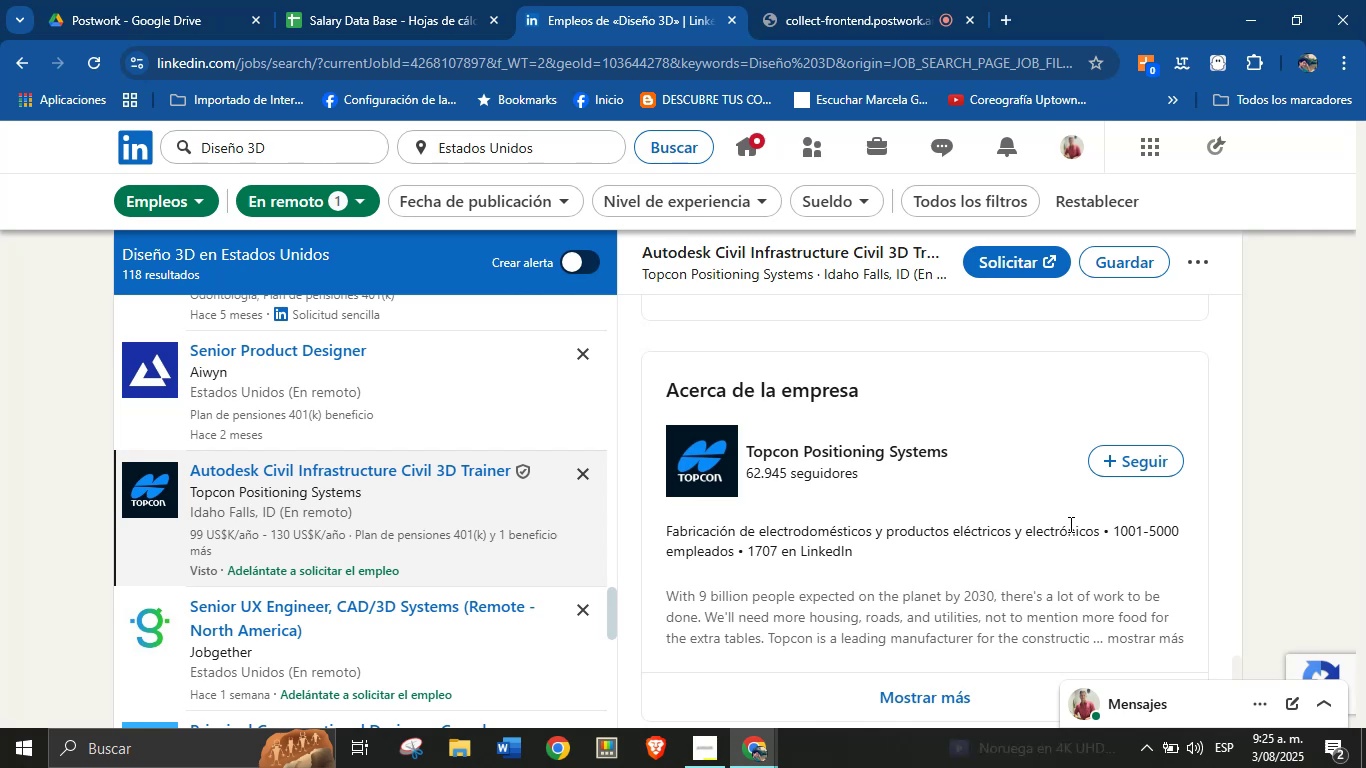 
left_click_drag(start_coordinate=[1097, 533], to_coordinate=[668, 525])
 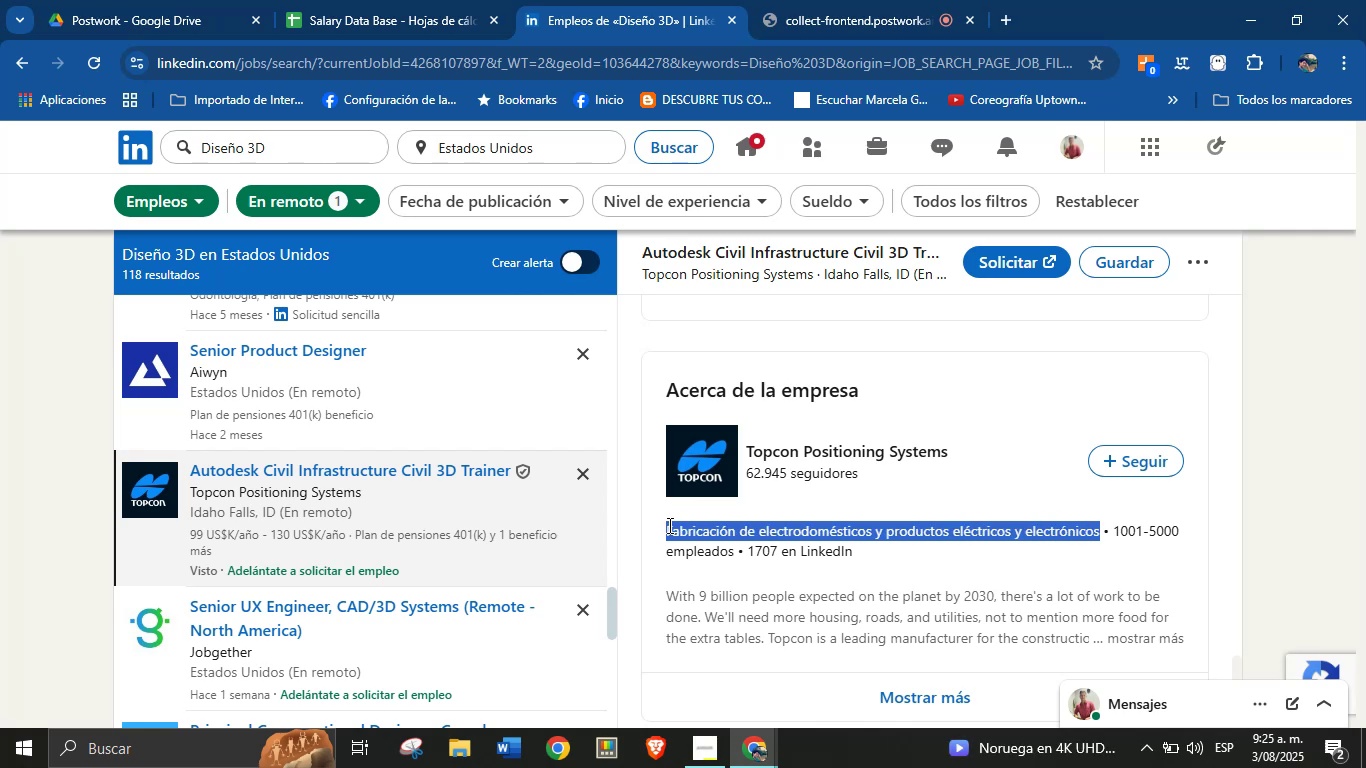 
key(Alt+AltLeft)
 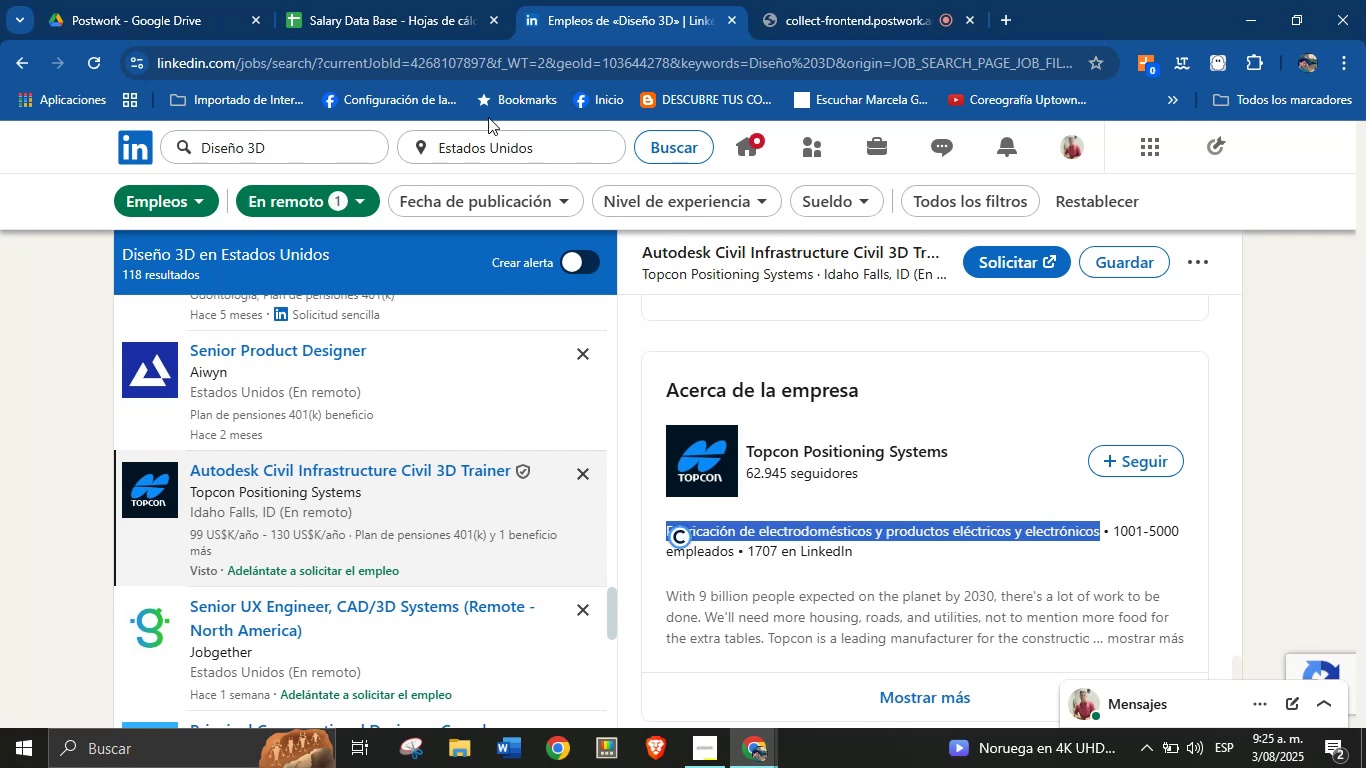 
key(Alt+Control+ControlLeft)
 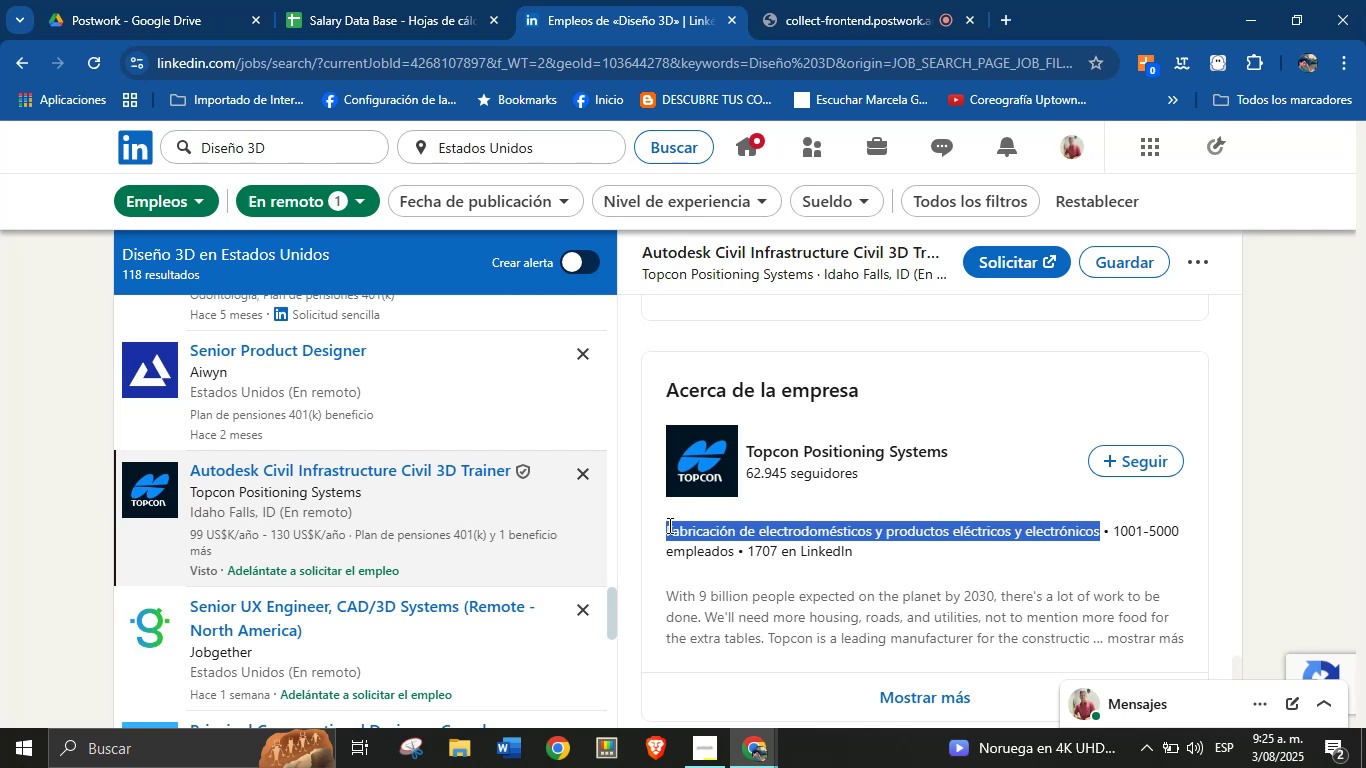 
key(Alt+Control+C)
 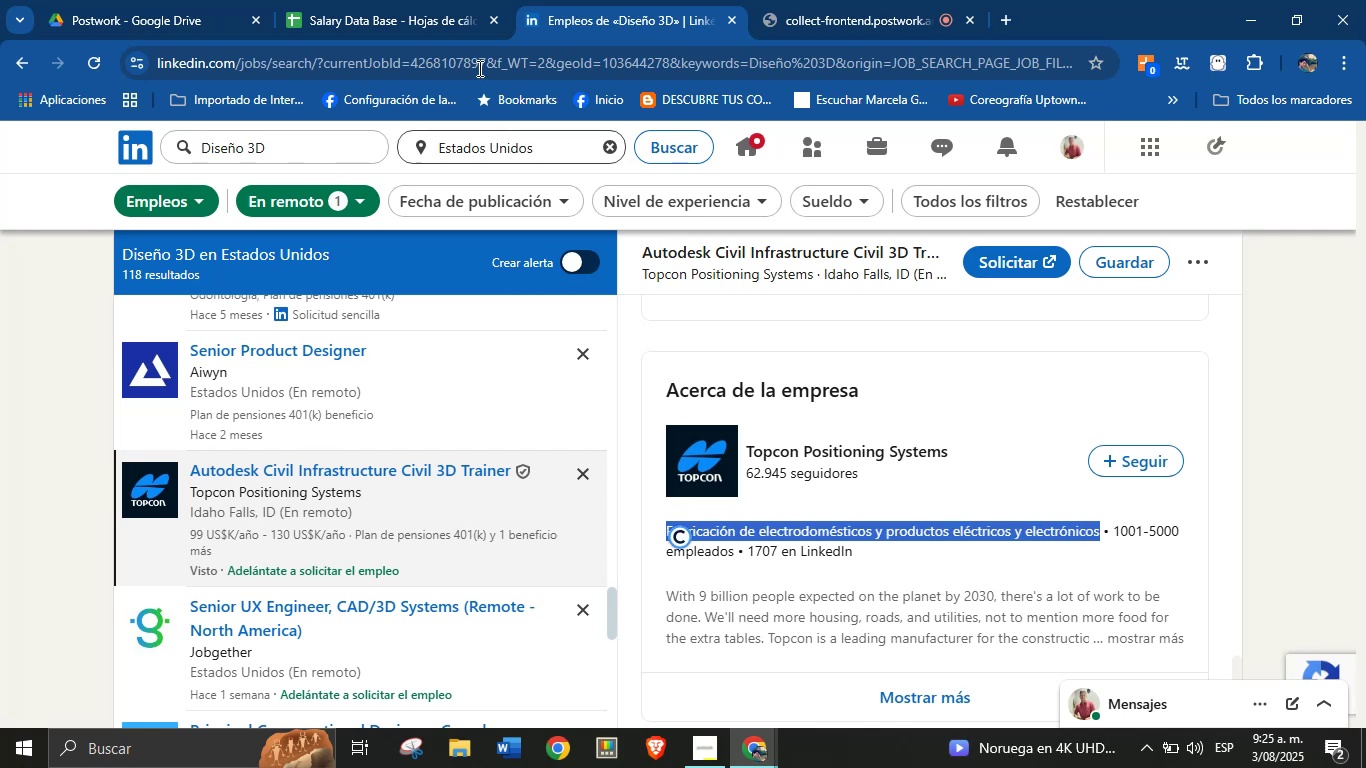 
left_click([388, 0])
 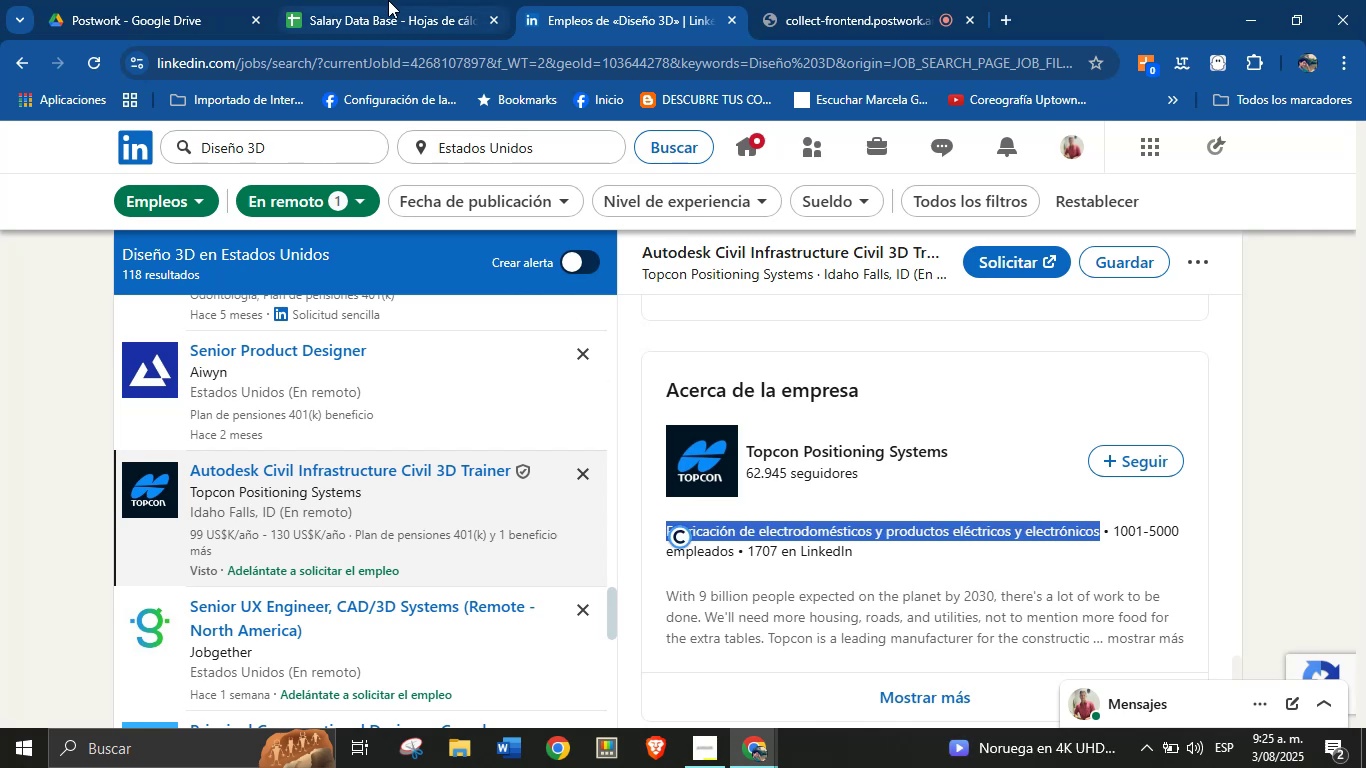 
key(Break)
 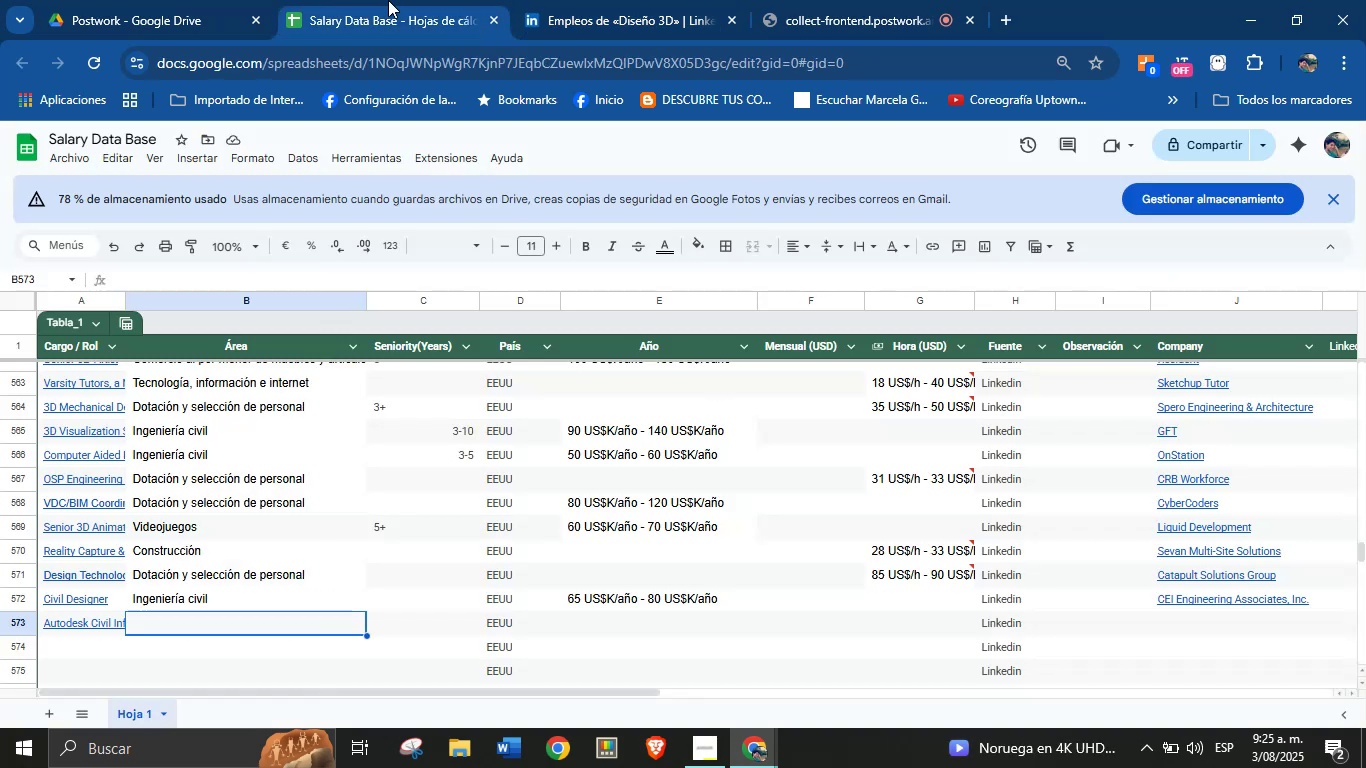 
key(Control+ControlLeft)
 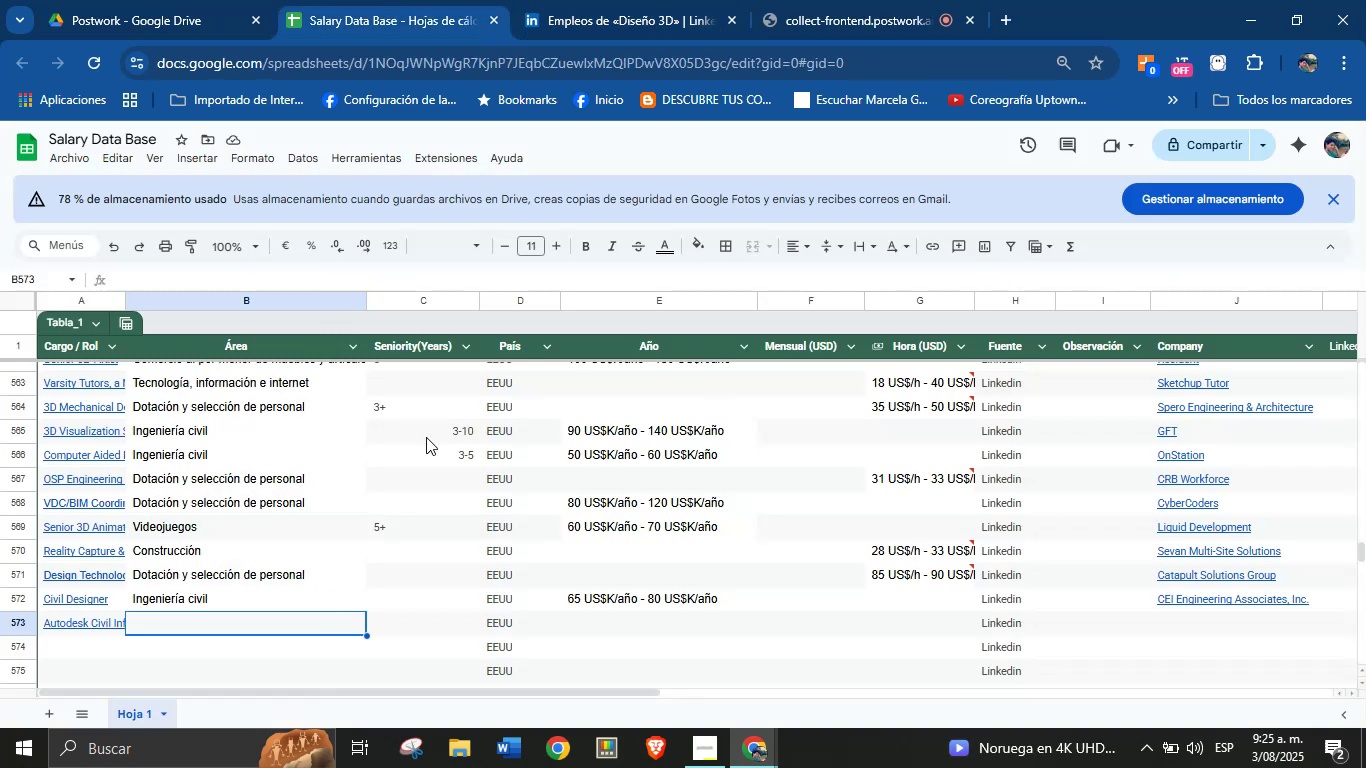 
key(Control+V)
 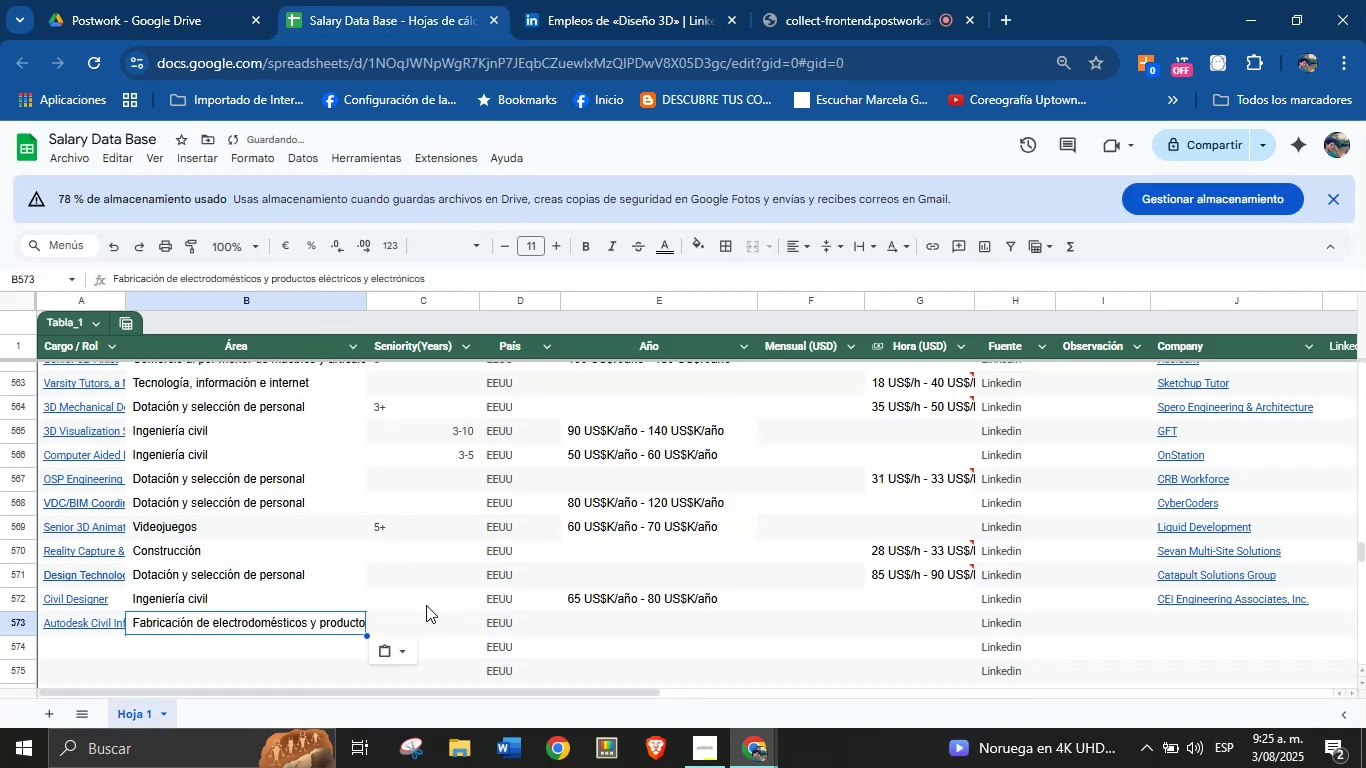 
left_click([426, 618])
 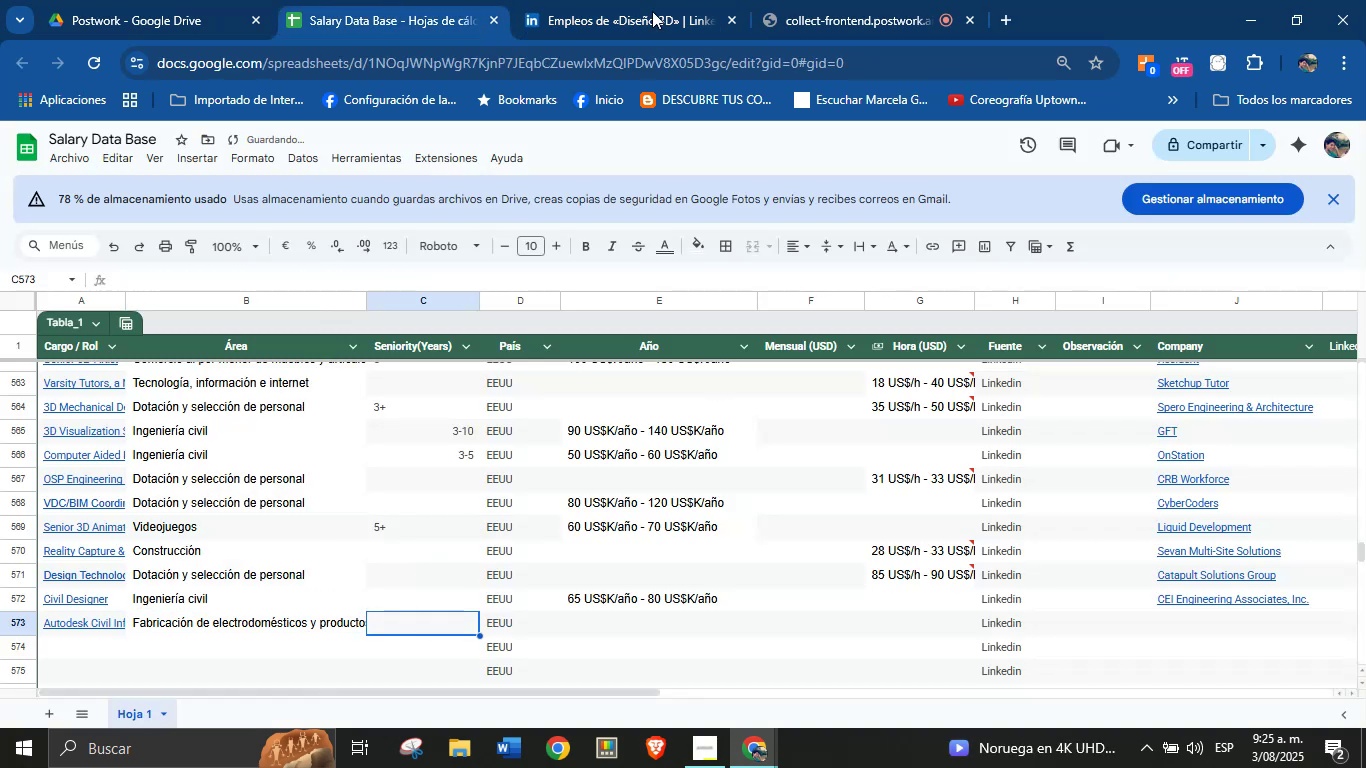 
left_click([696, 0])
 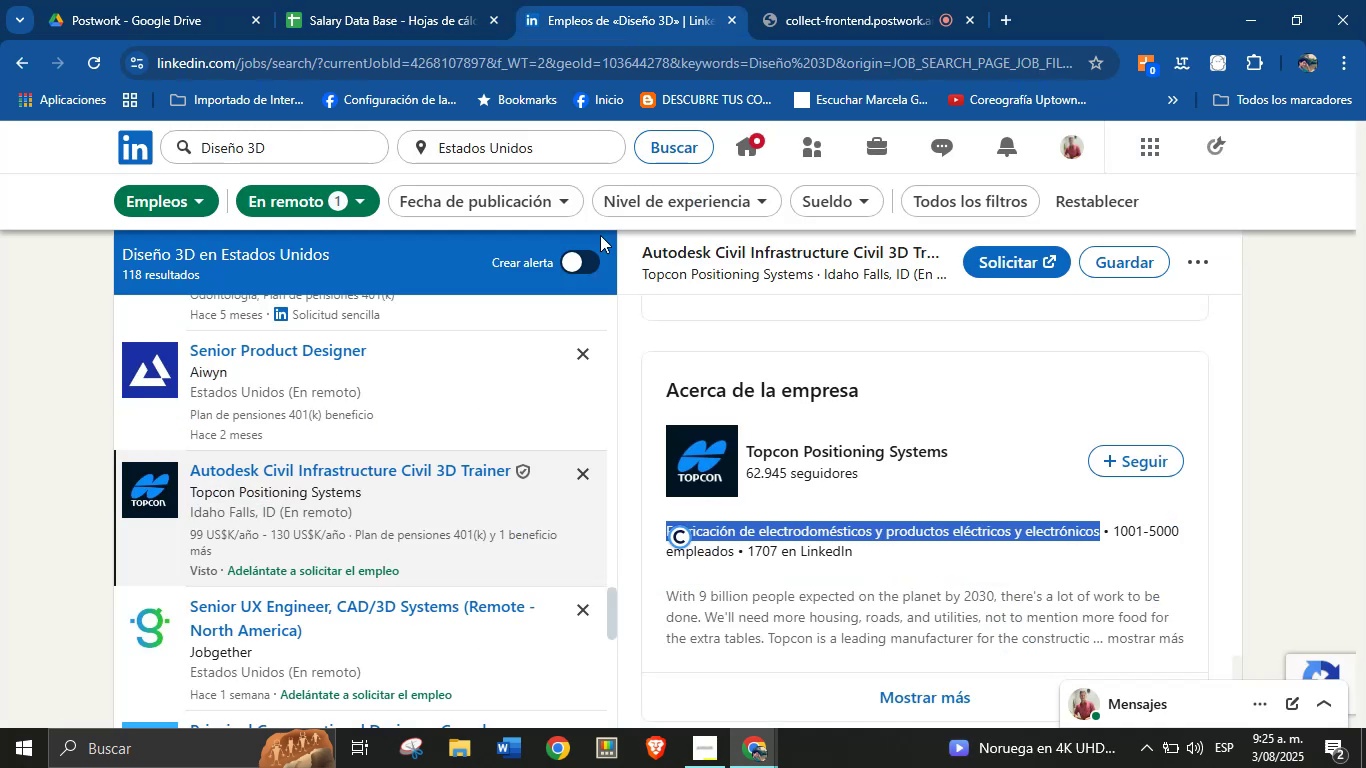 
scroll: coordinate [783, 449], scroll_direction: up, amount: 17.0
 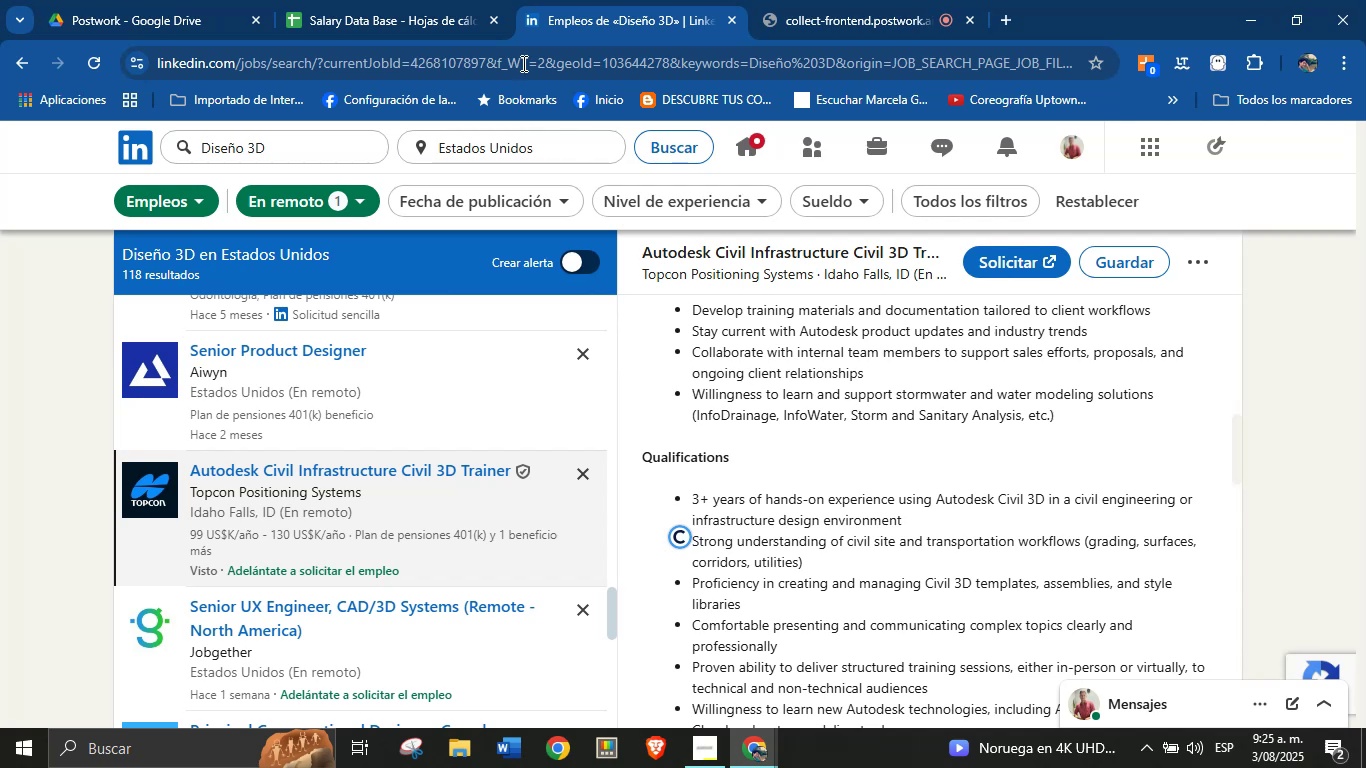 
left_click([437, 0])
 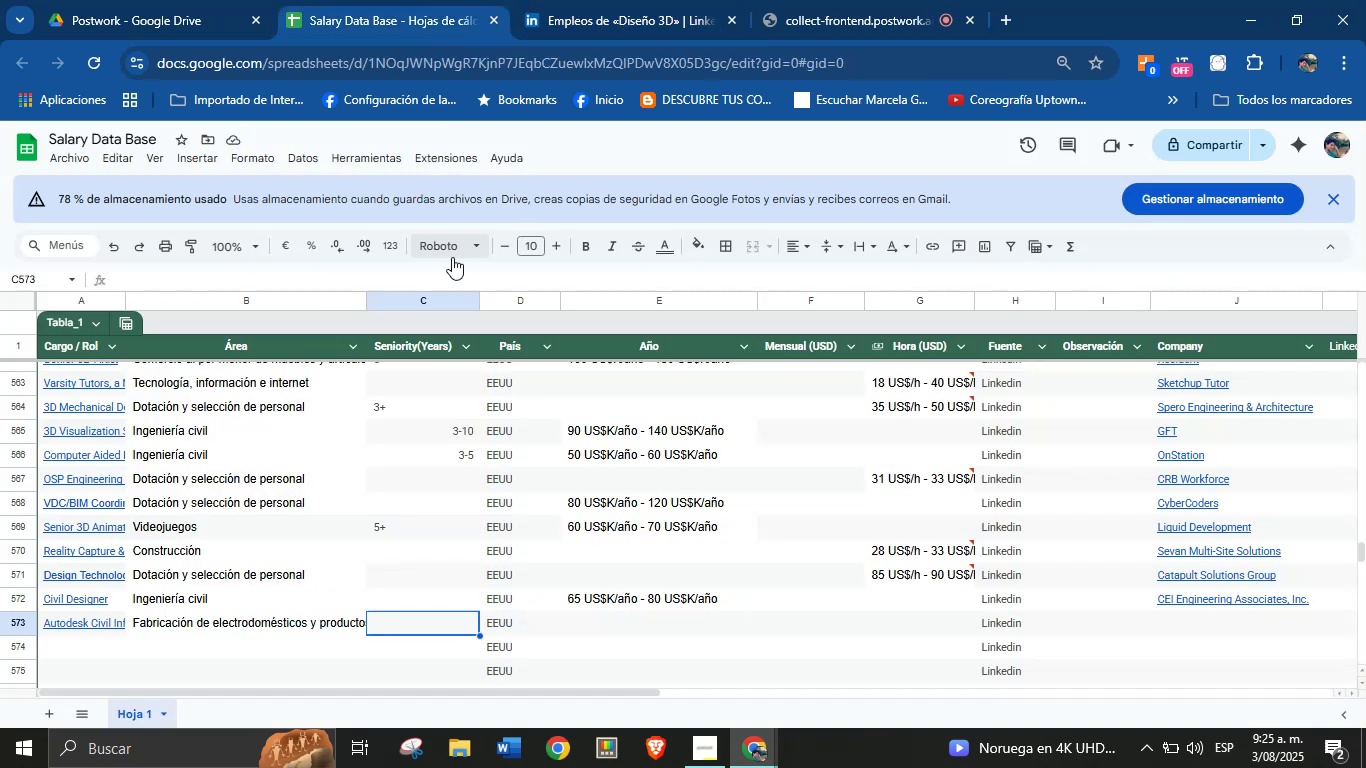 
key(3)
 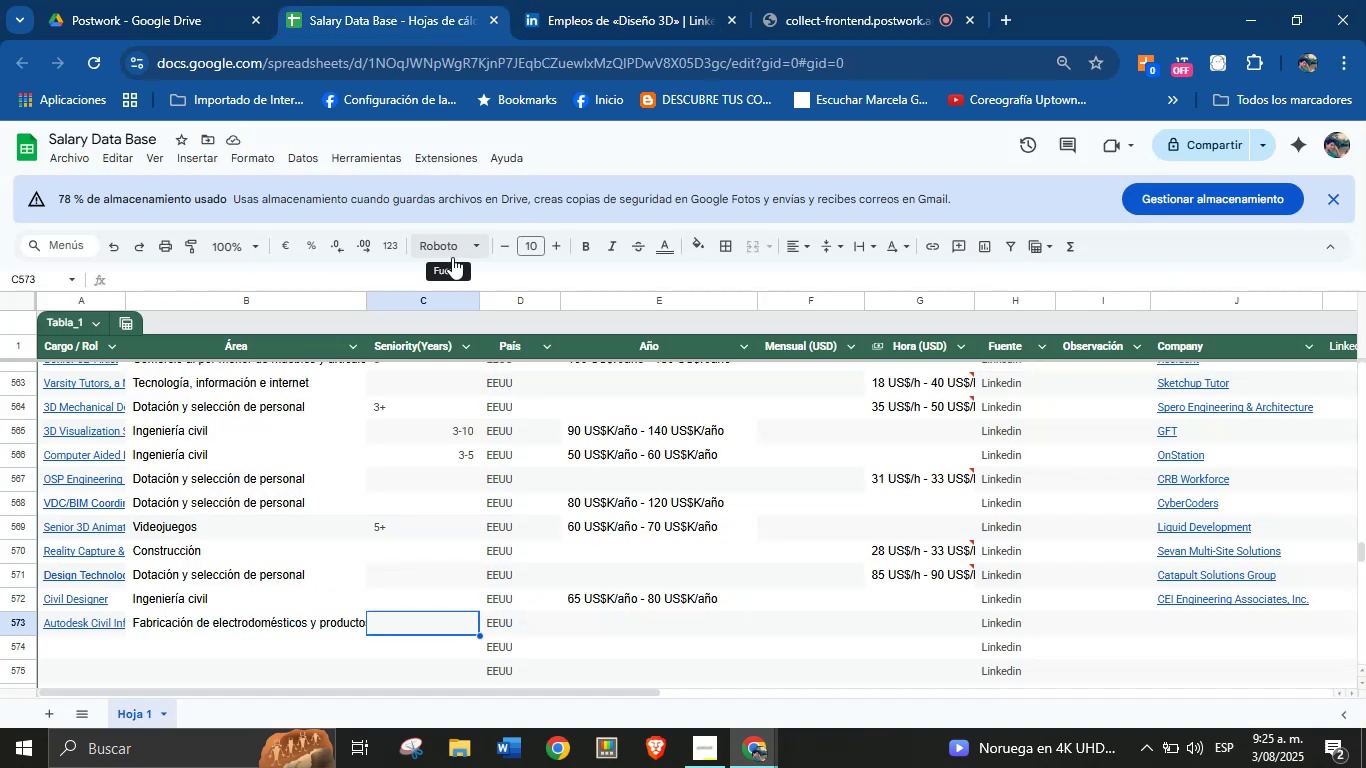 
key(Equal)
 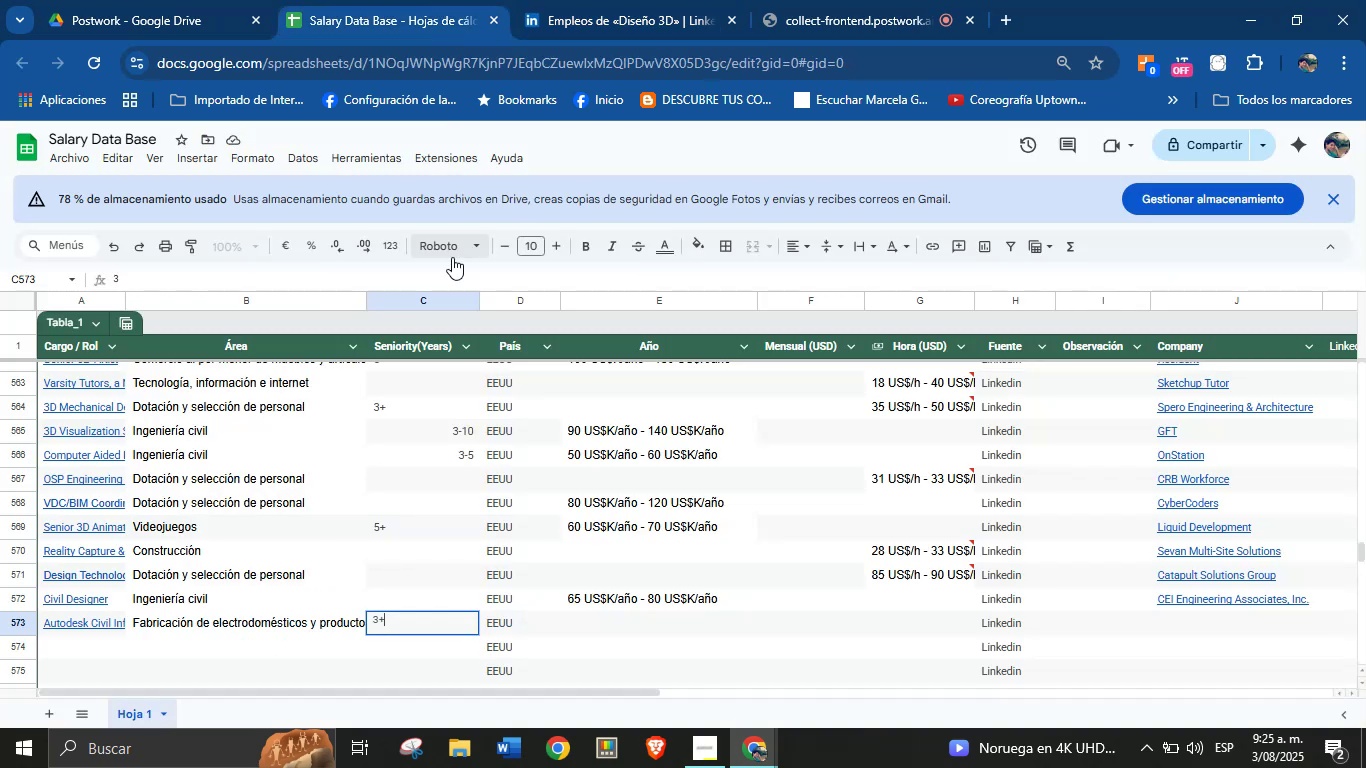 
key(Enter)
 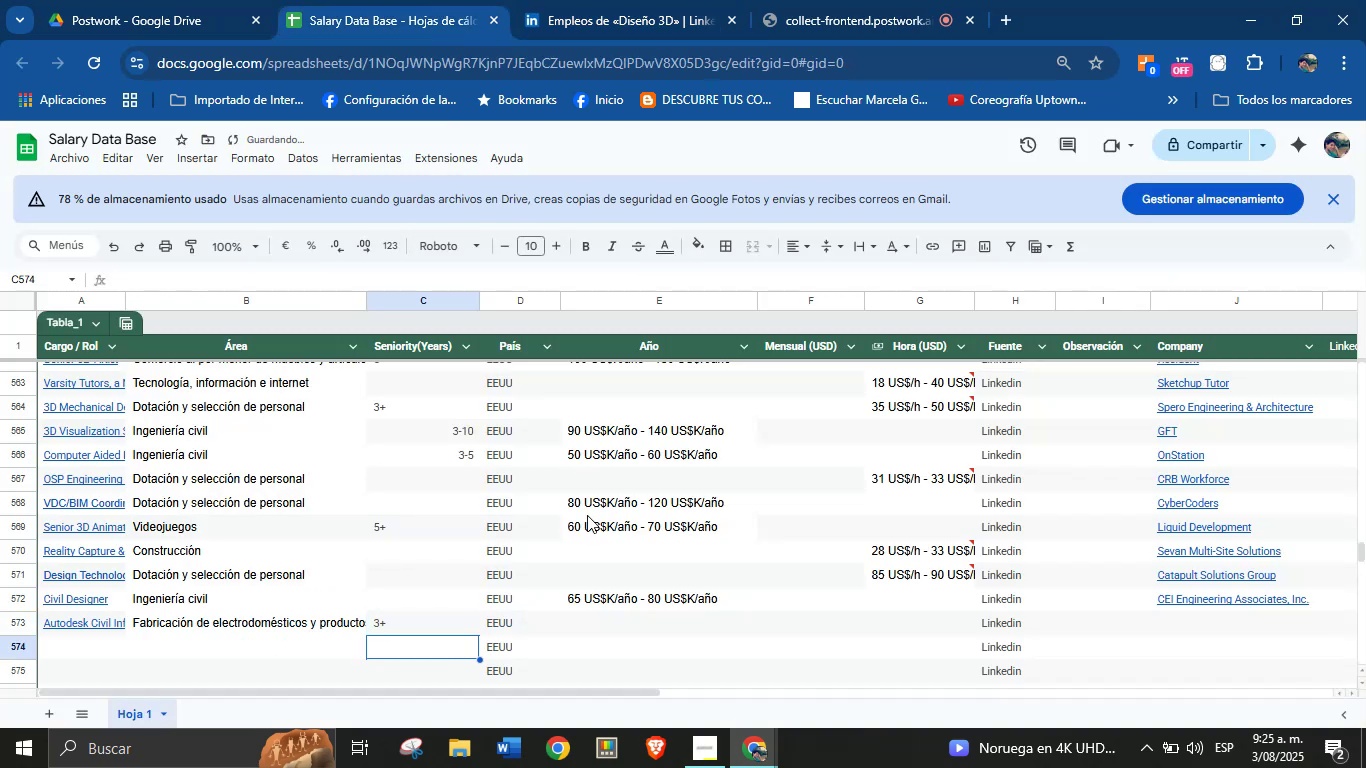 
left_click([602, 0])
 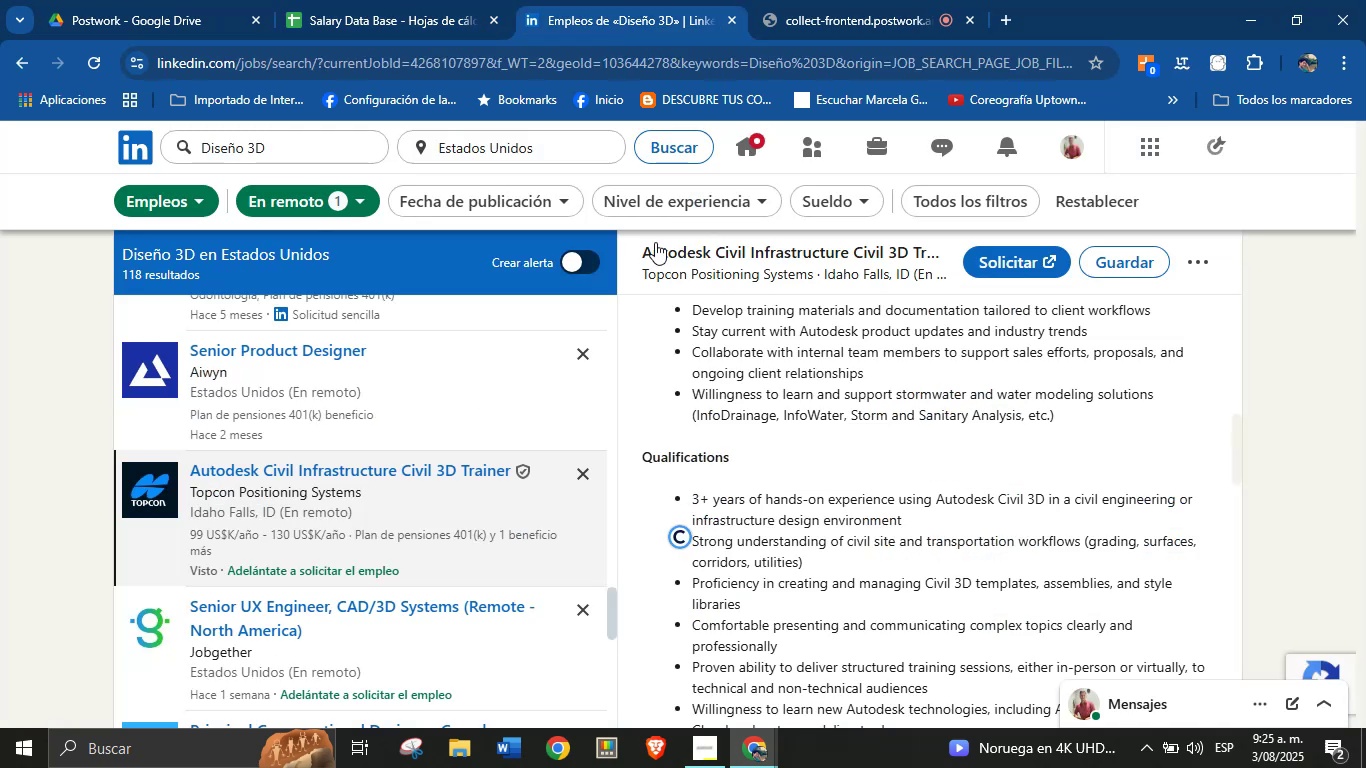 
scroll: coordinate [816, 444], scroll_direction: up, amount: 18.0
 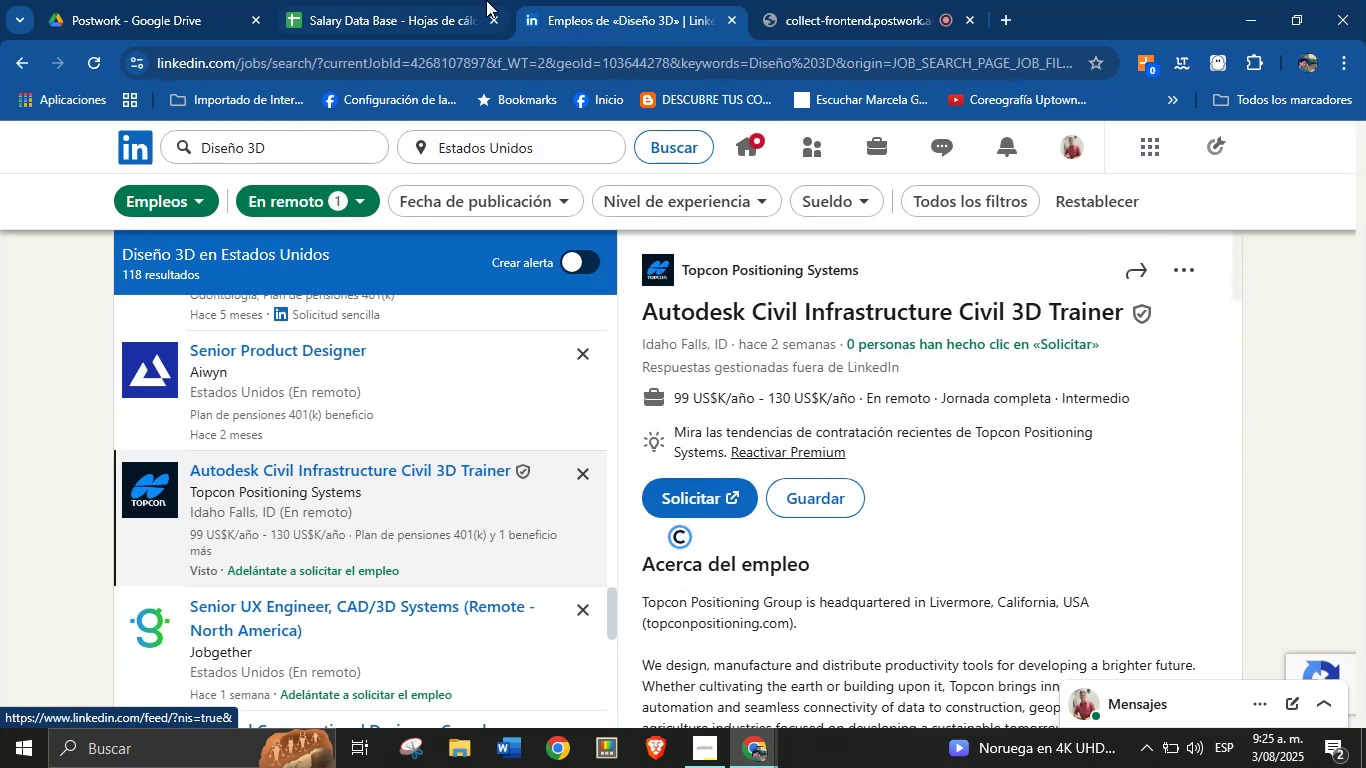 
key(Meta+MetaLeft)
 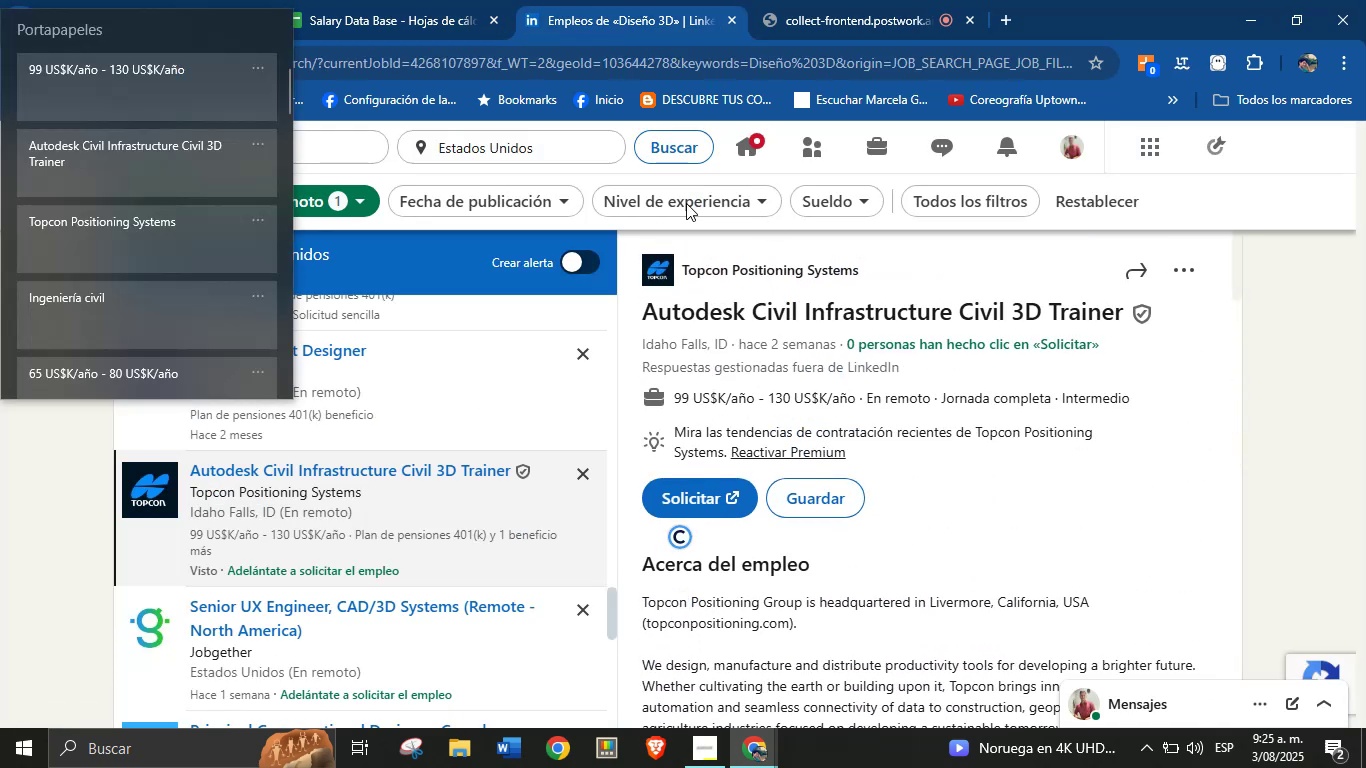 
key(Meta+MetaLeft)
 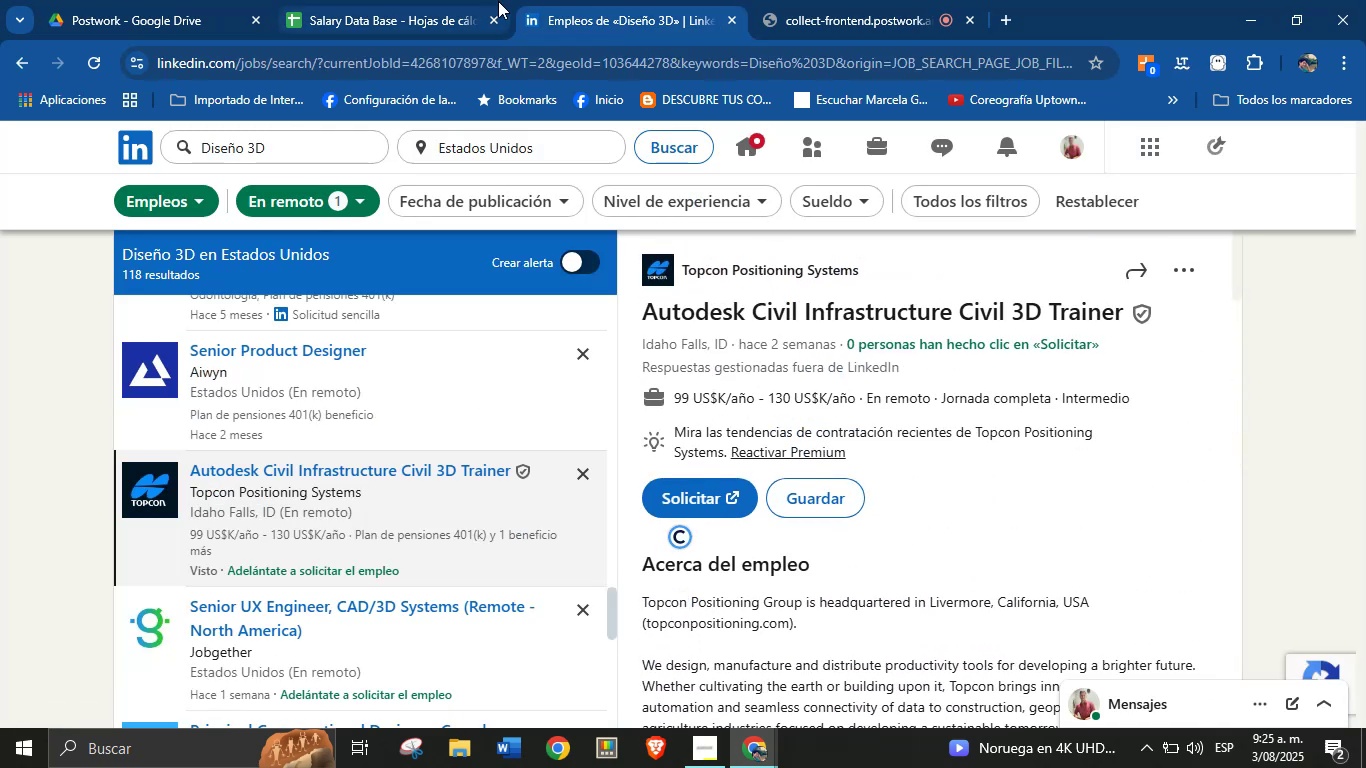 
key(Meta+V)
 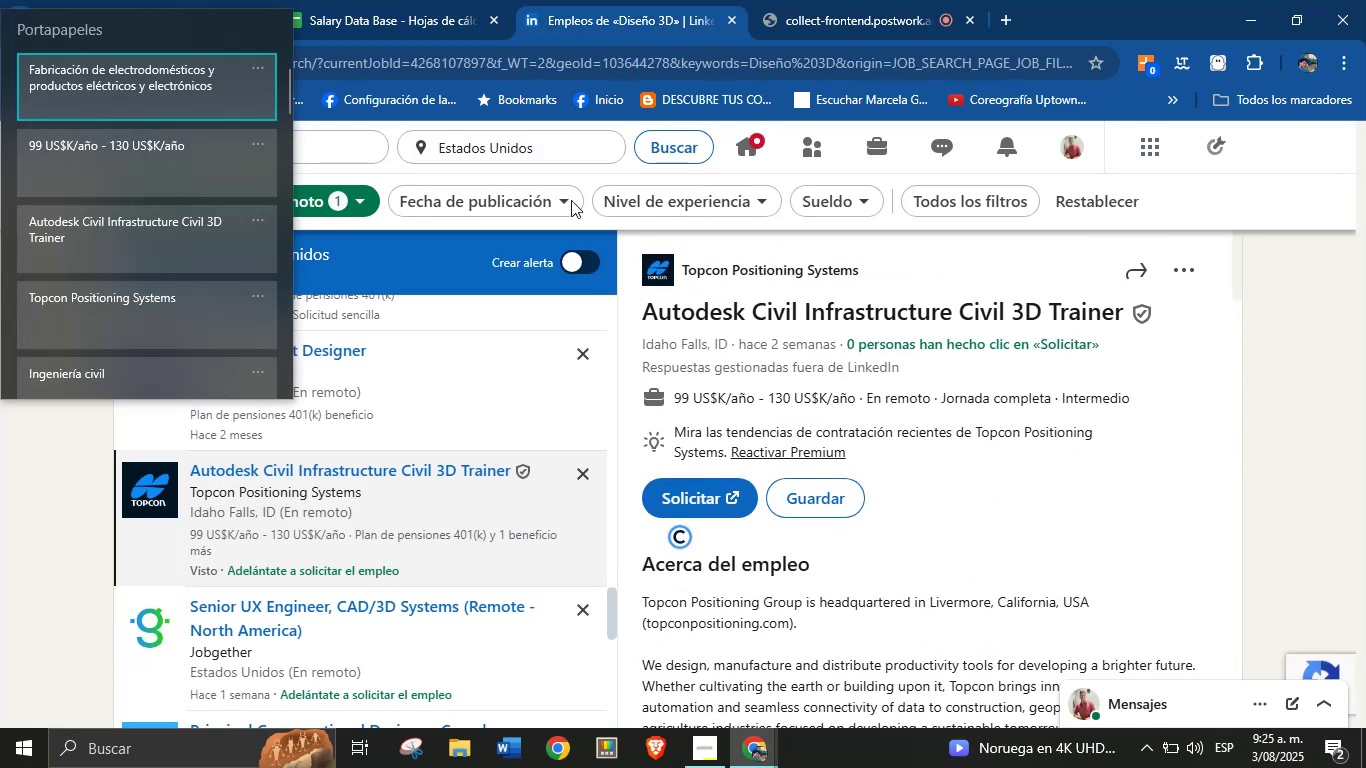 
double_click([415, 0])
 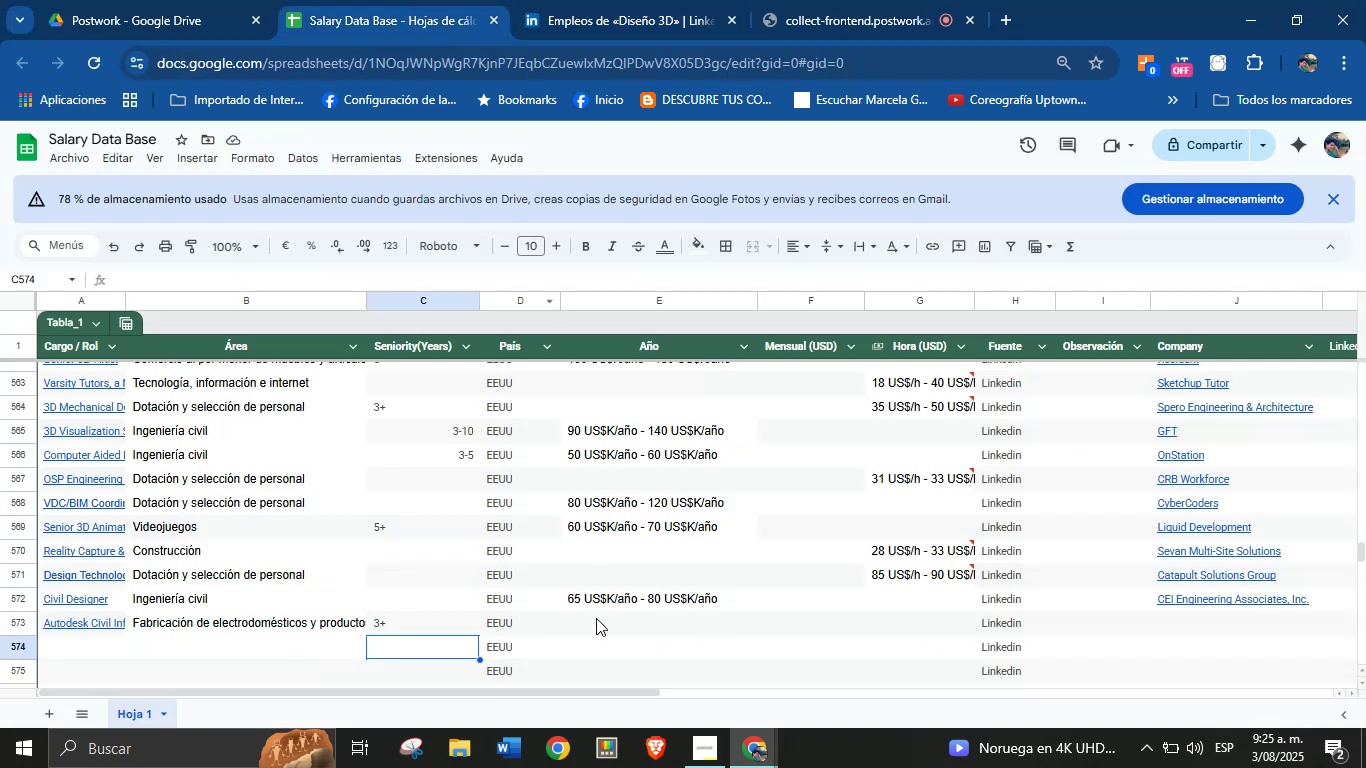 
left_click([606, 625])
 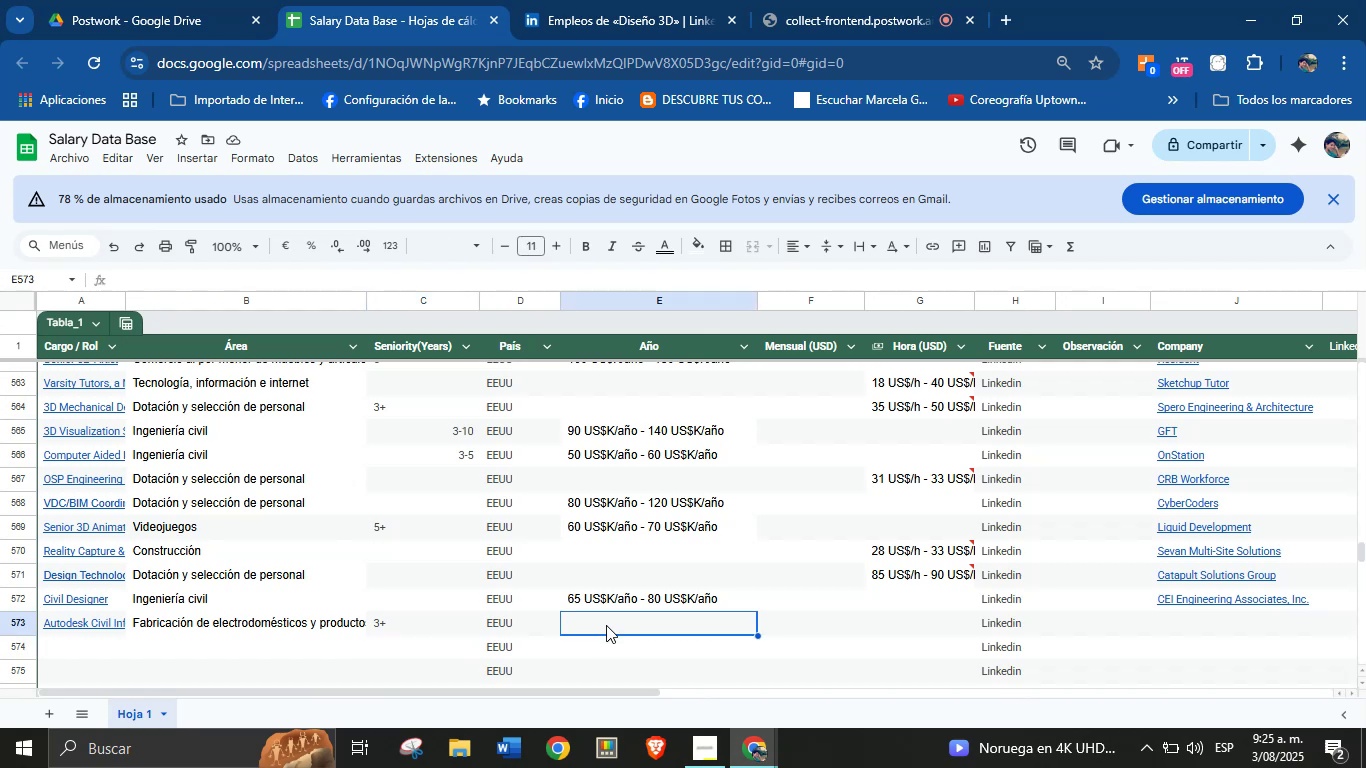 
key(Meta+MetaLeft)
 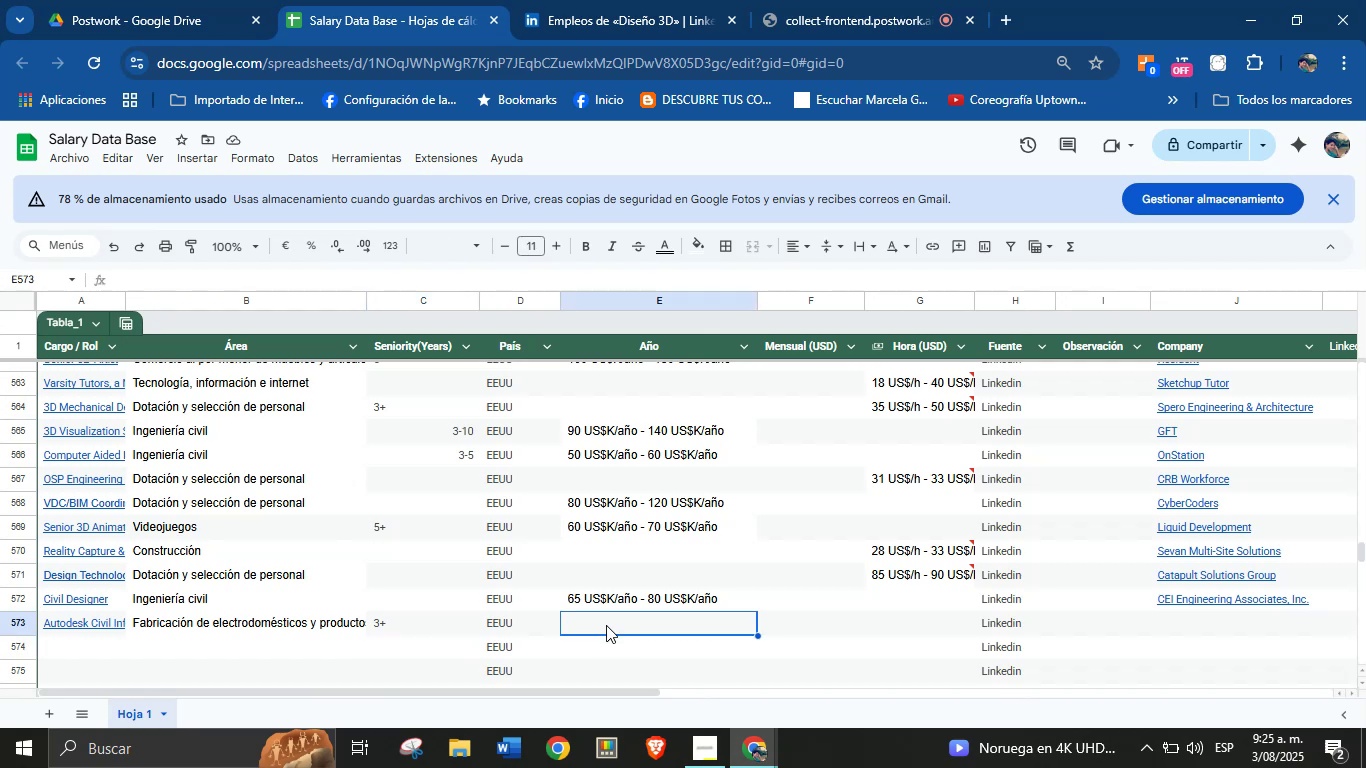 
key(Meta+MetaLeft)
 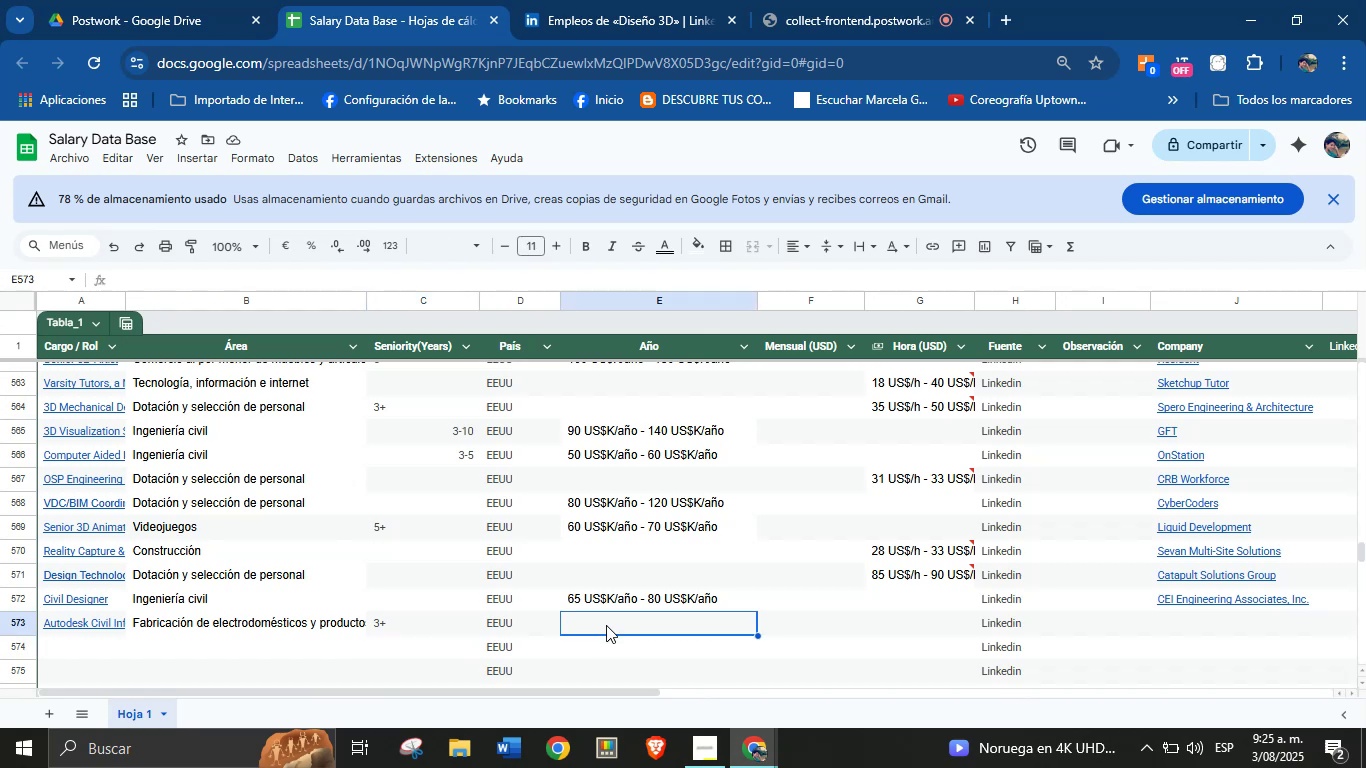 
key(Meta+V)
 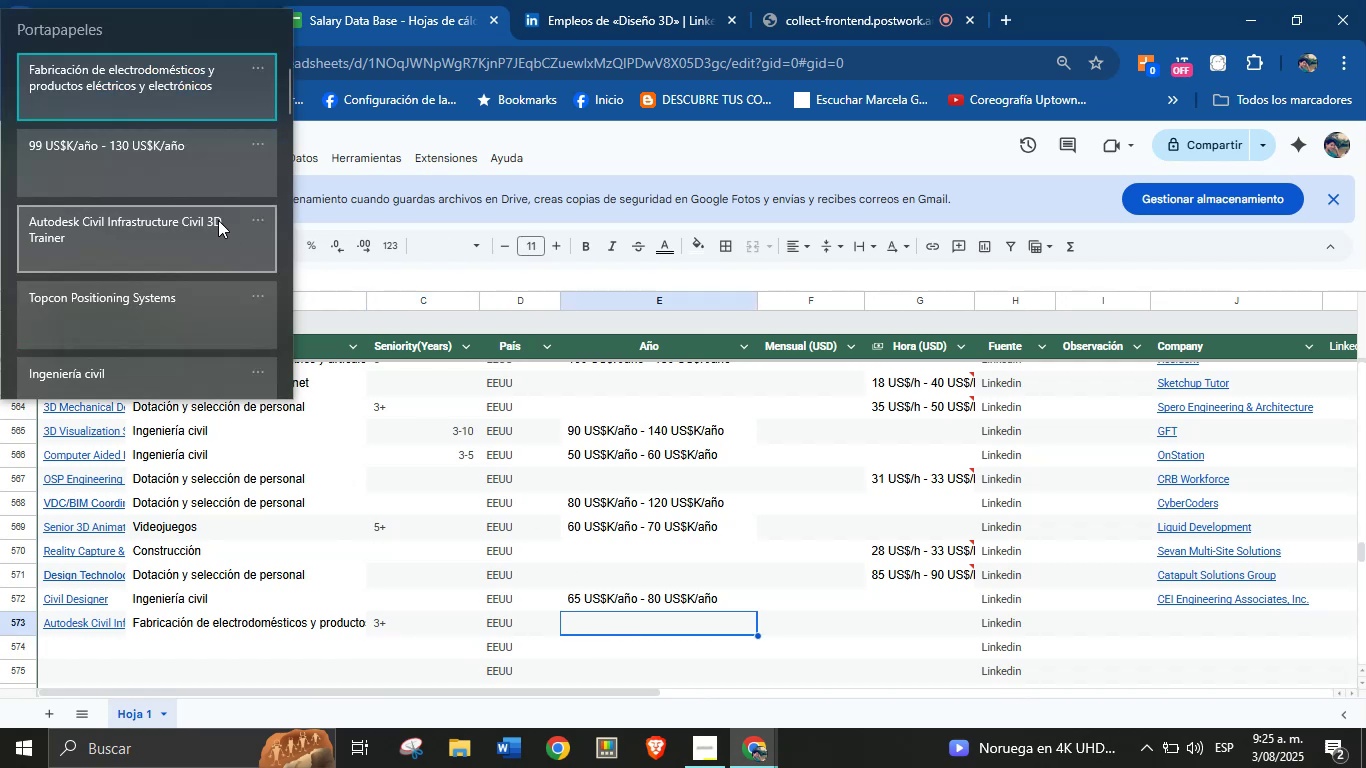 
key(Control+ControlLeft)
 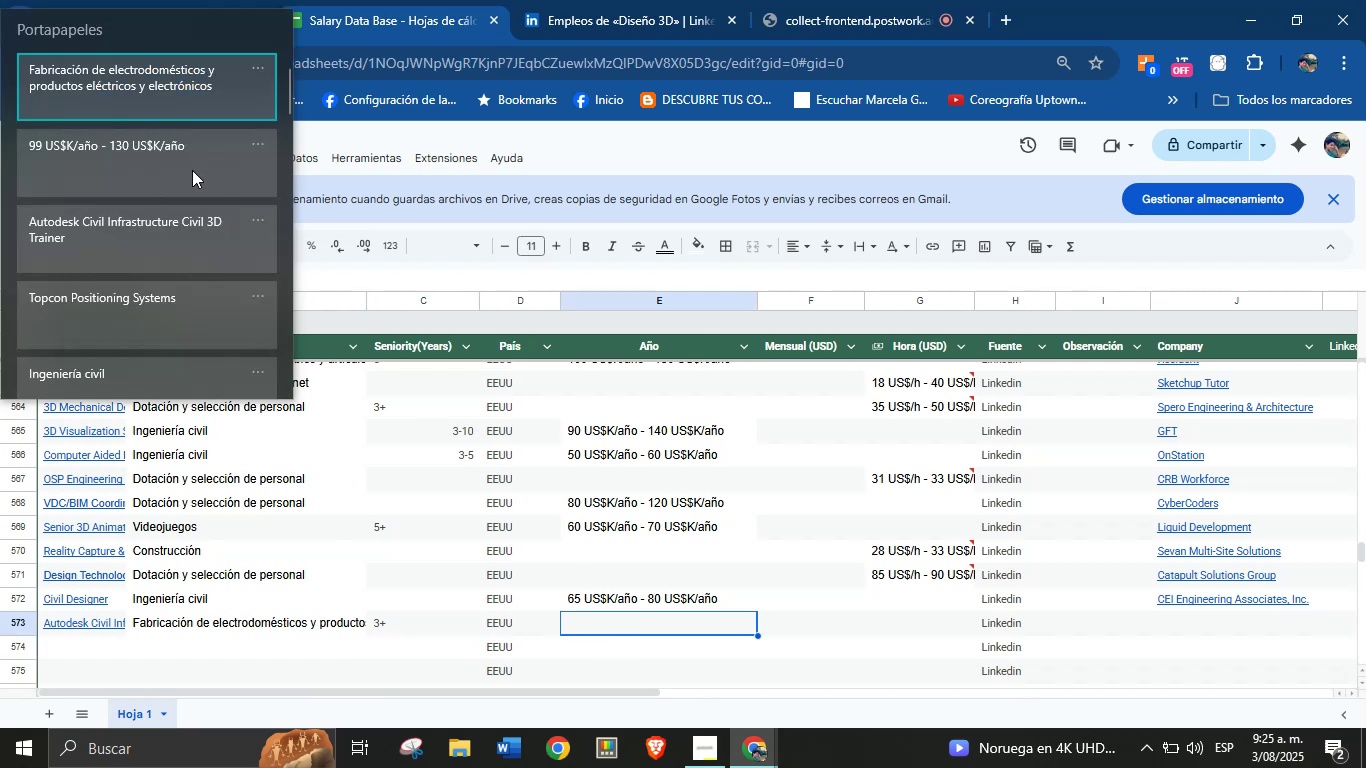 
key(Control+V)
 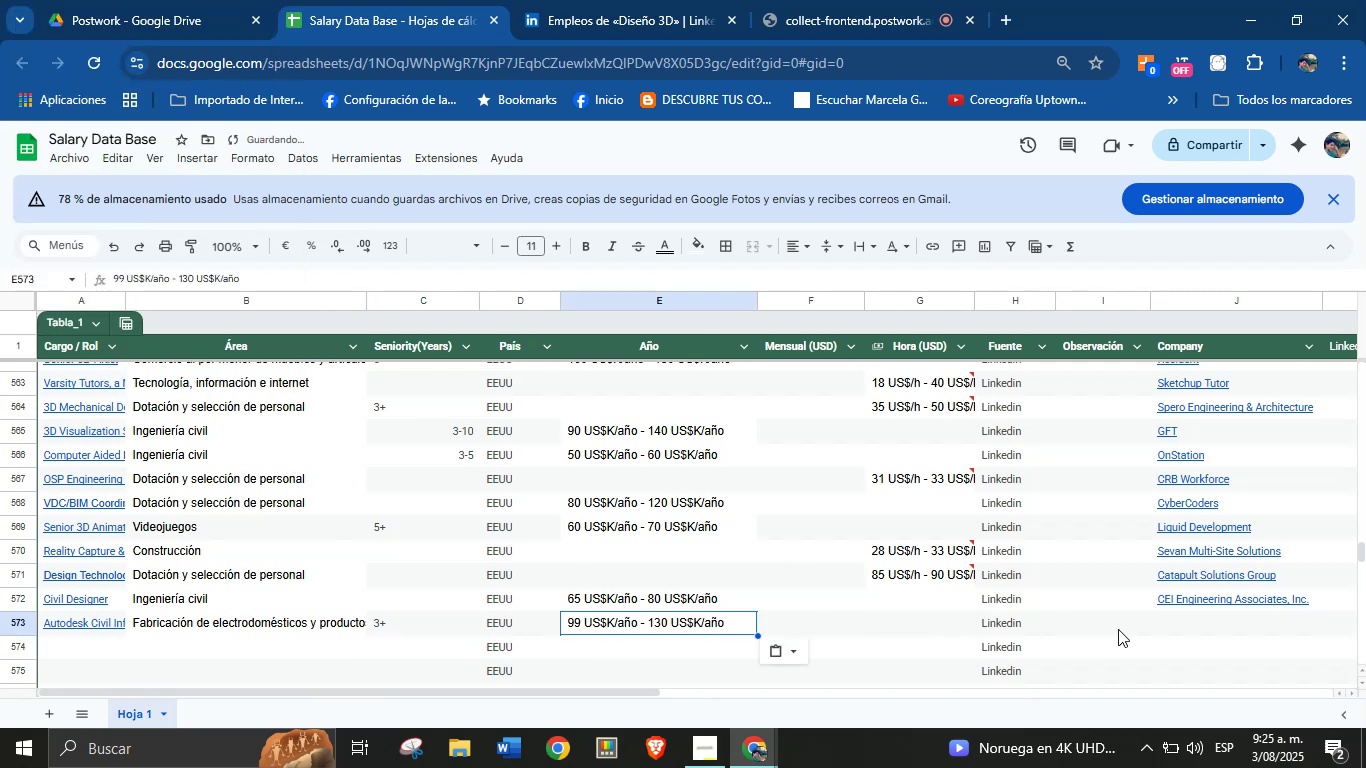 
key(Meta+MetaLeft)
 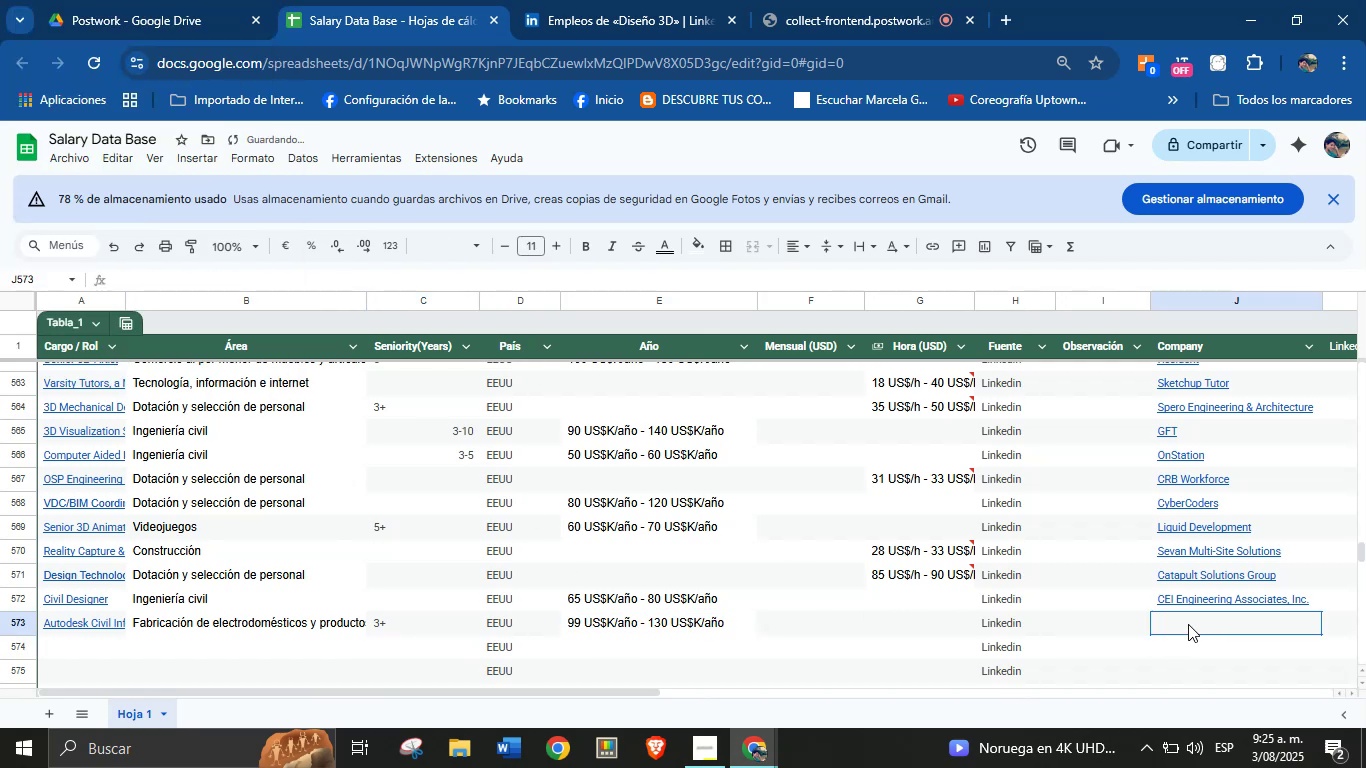 
key(Meta+MetaLeft)
 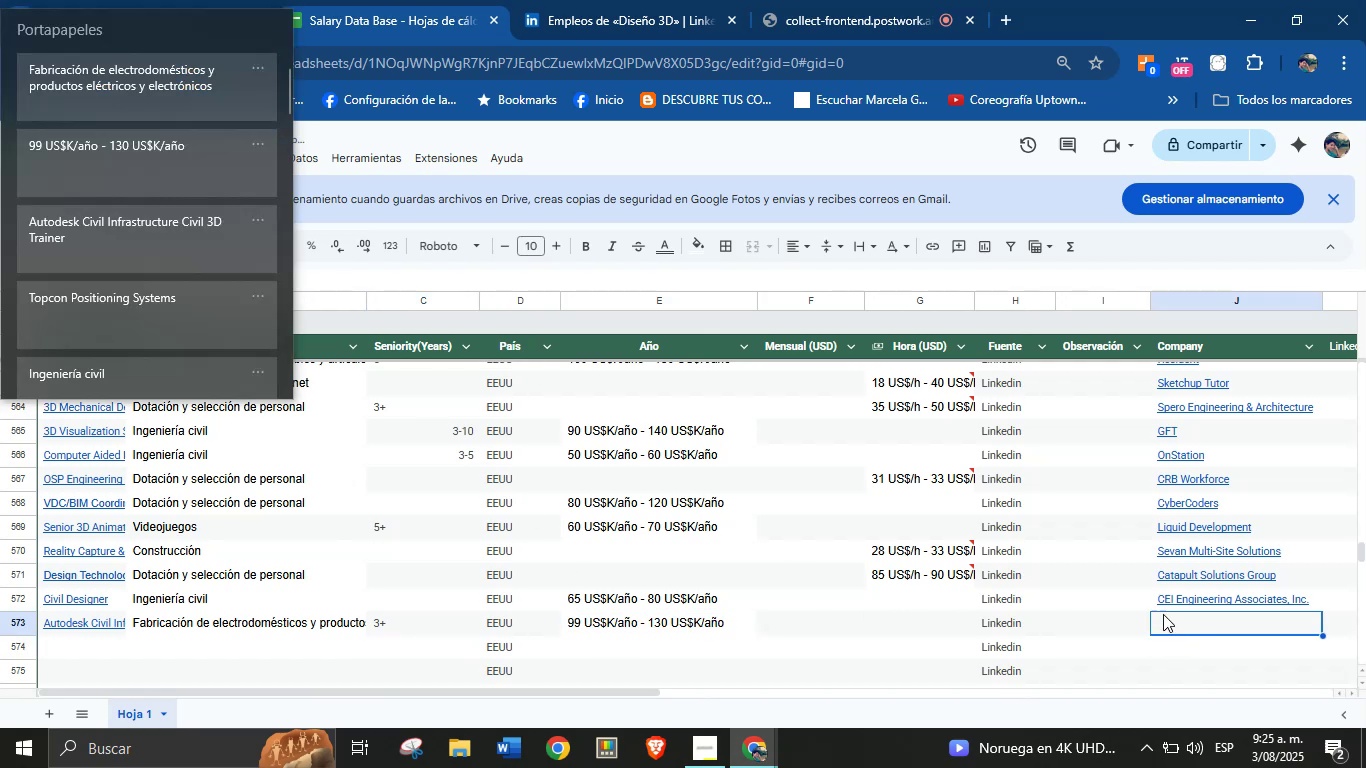 
key(Meta+V)
 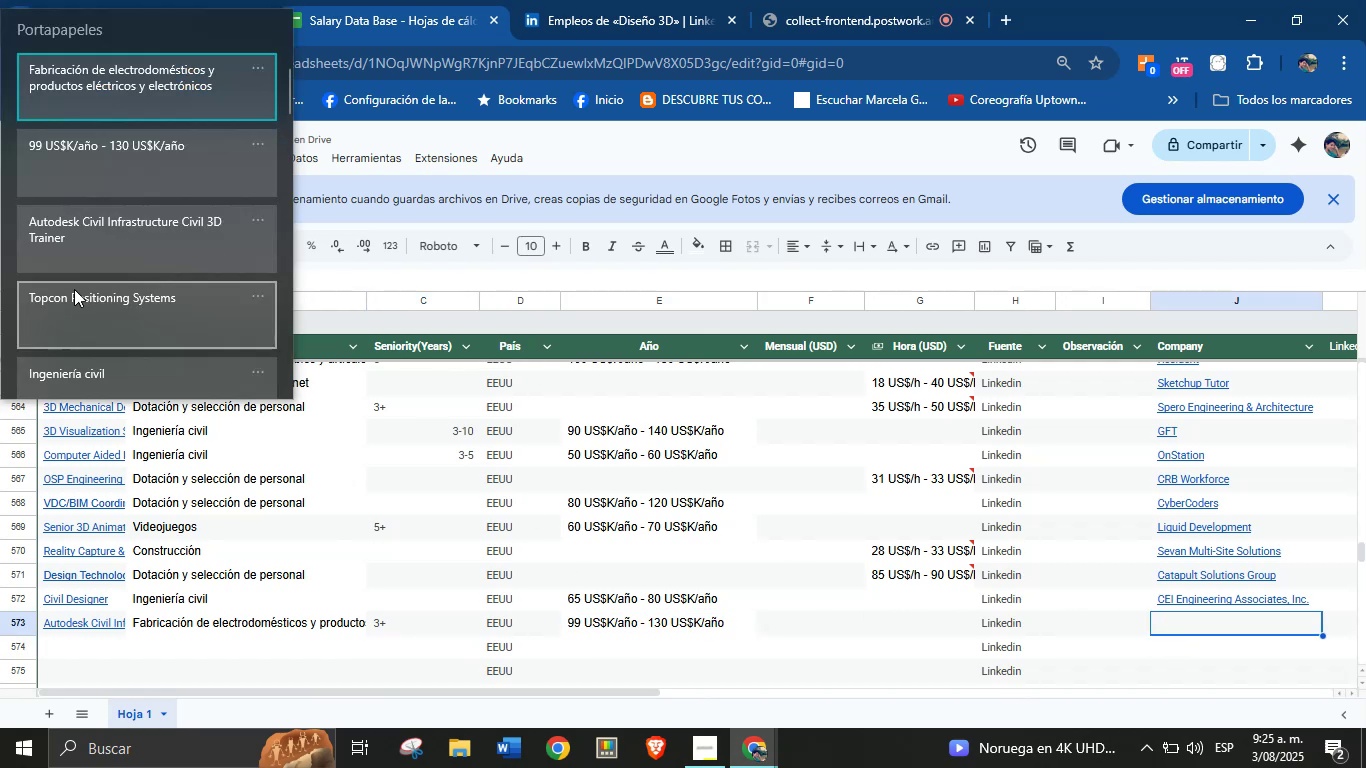 
left_click([88, 305])
 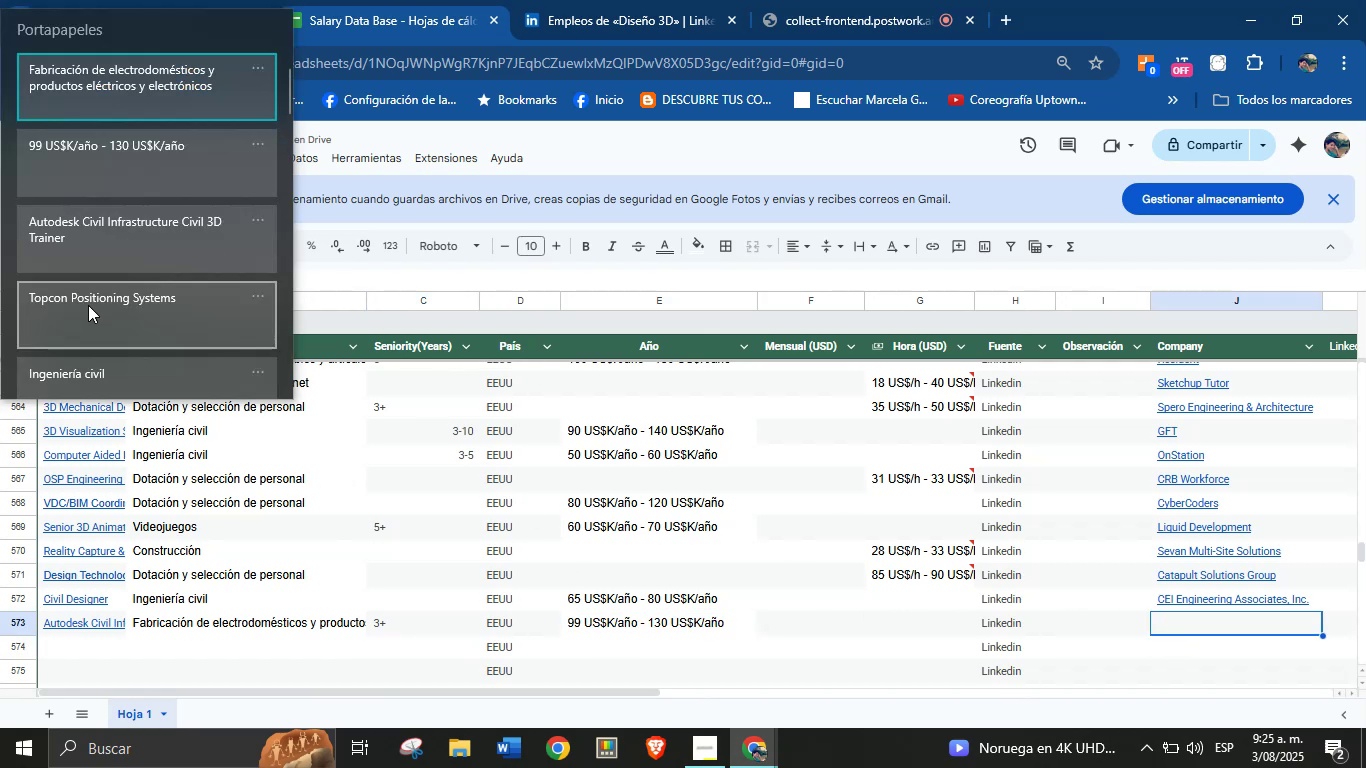 
key(Control+ControlLeft)
 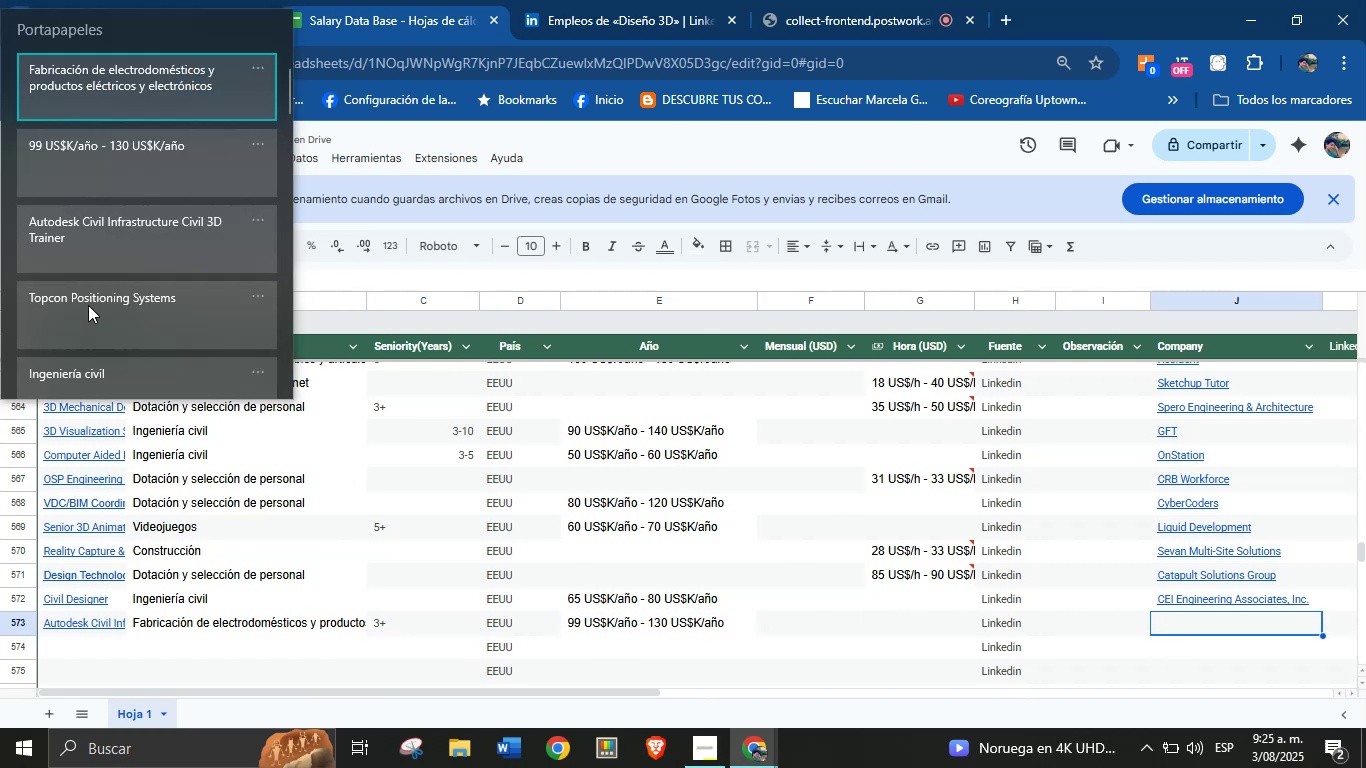 
key(Control+V)
 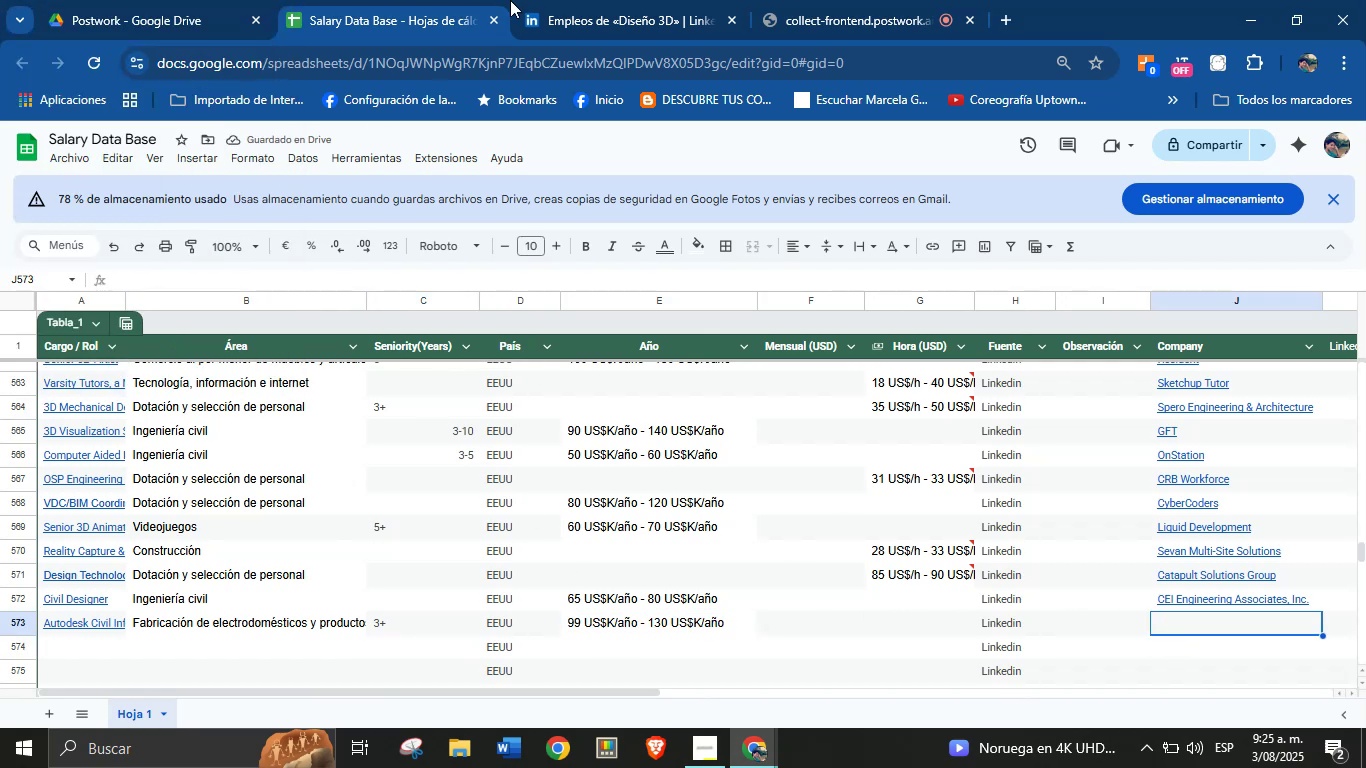 
left_click([619, 0])
 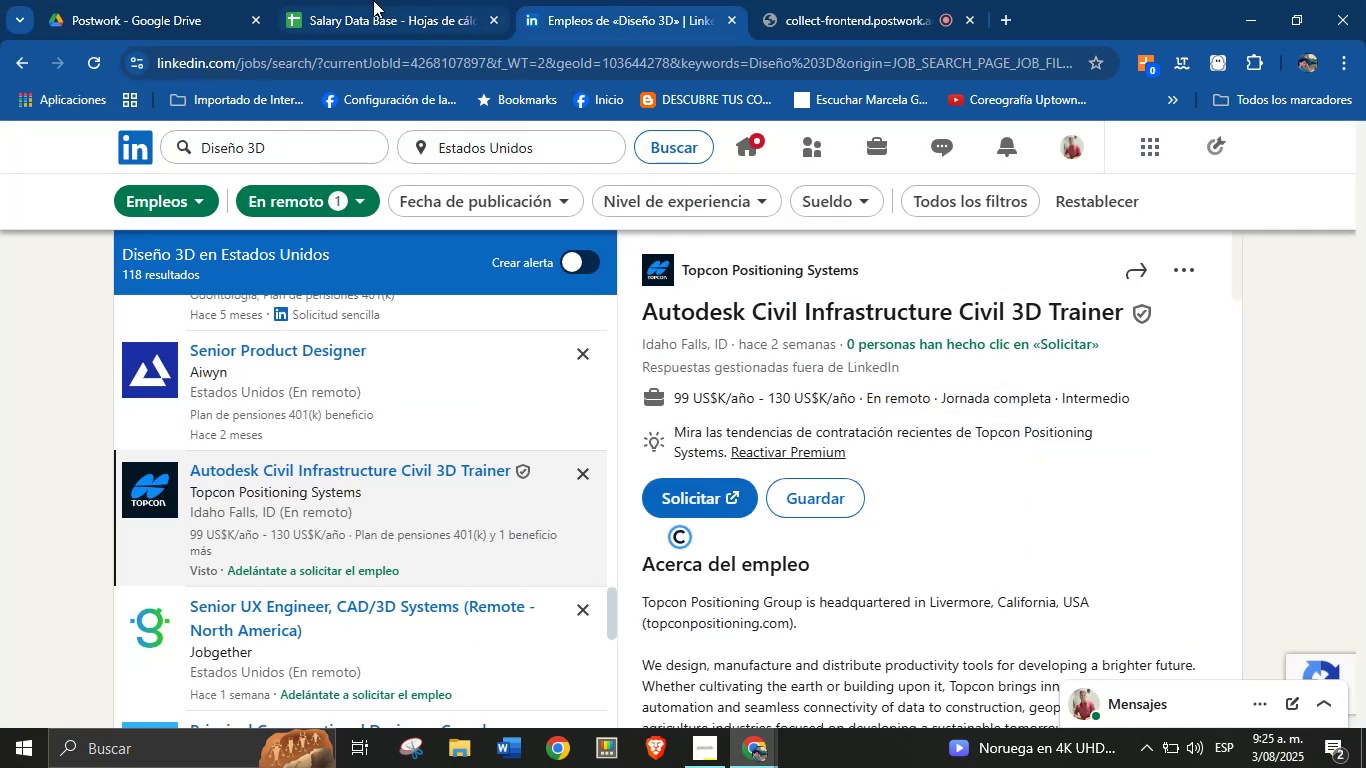 
left_click([406, 0])
 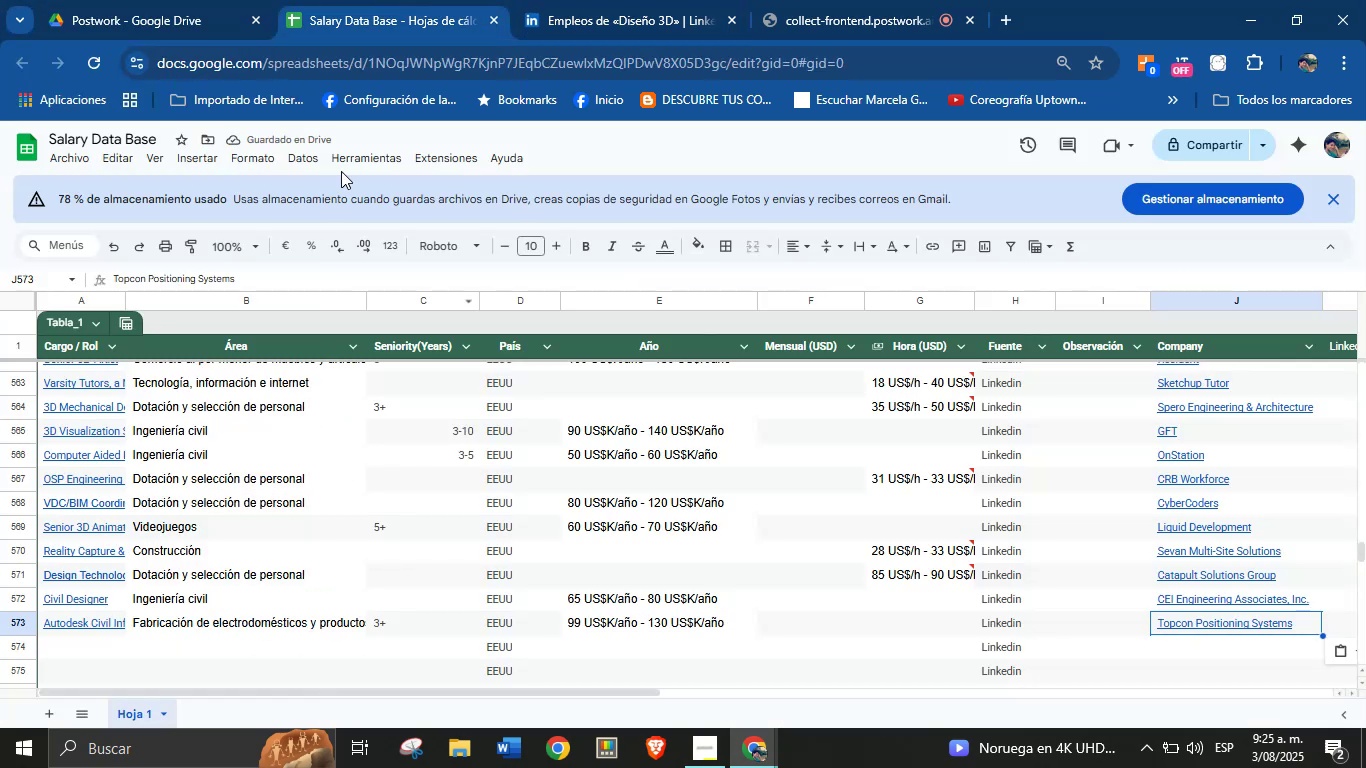 
left_click([595, 0])
 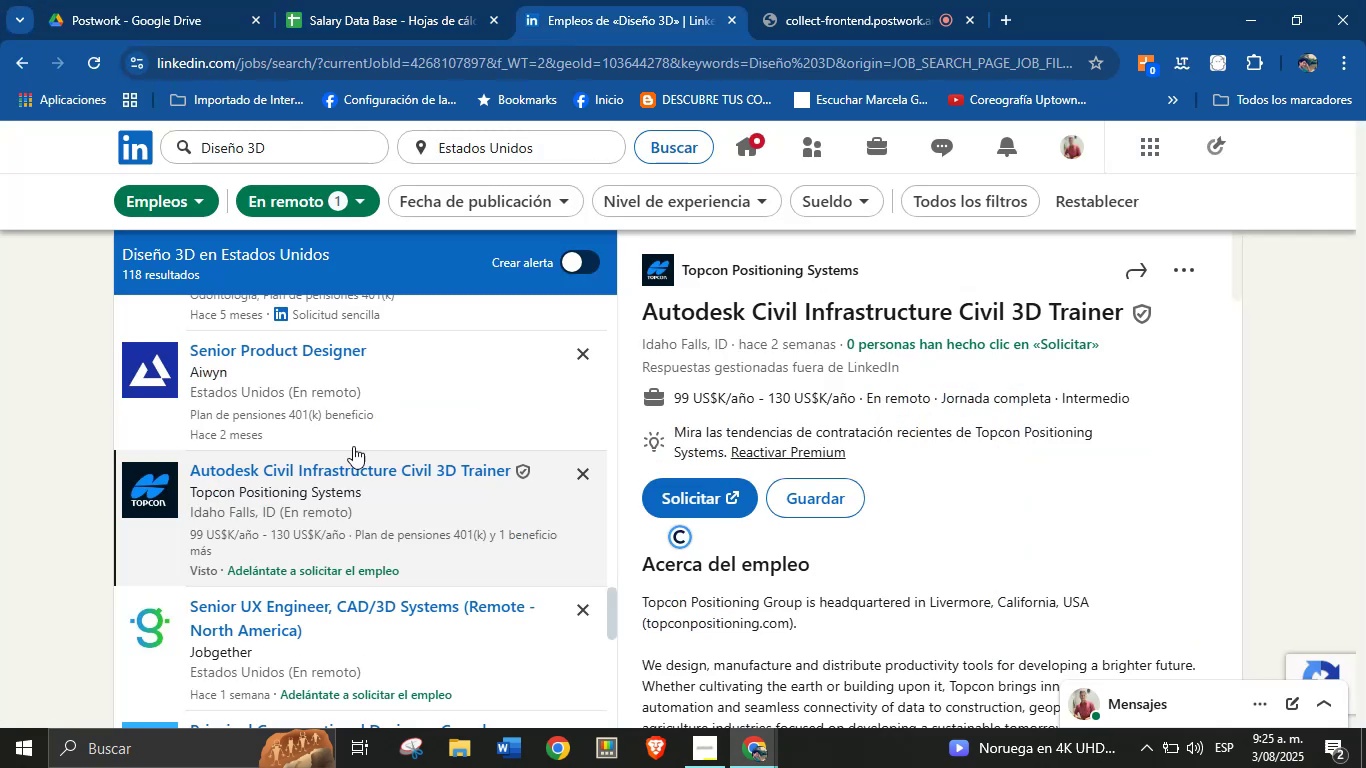 
scroll: coordinate [341, 550], scroll_direction: down, amount: 3.0
 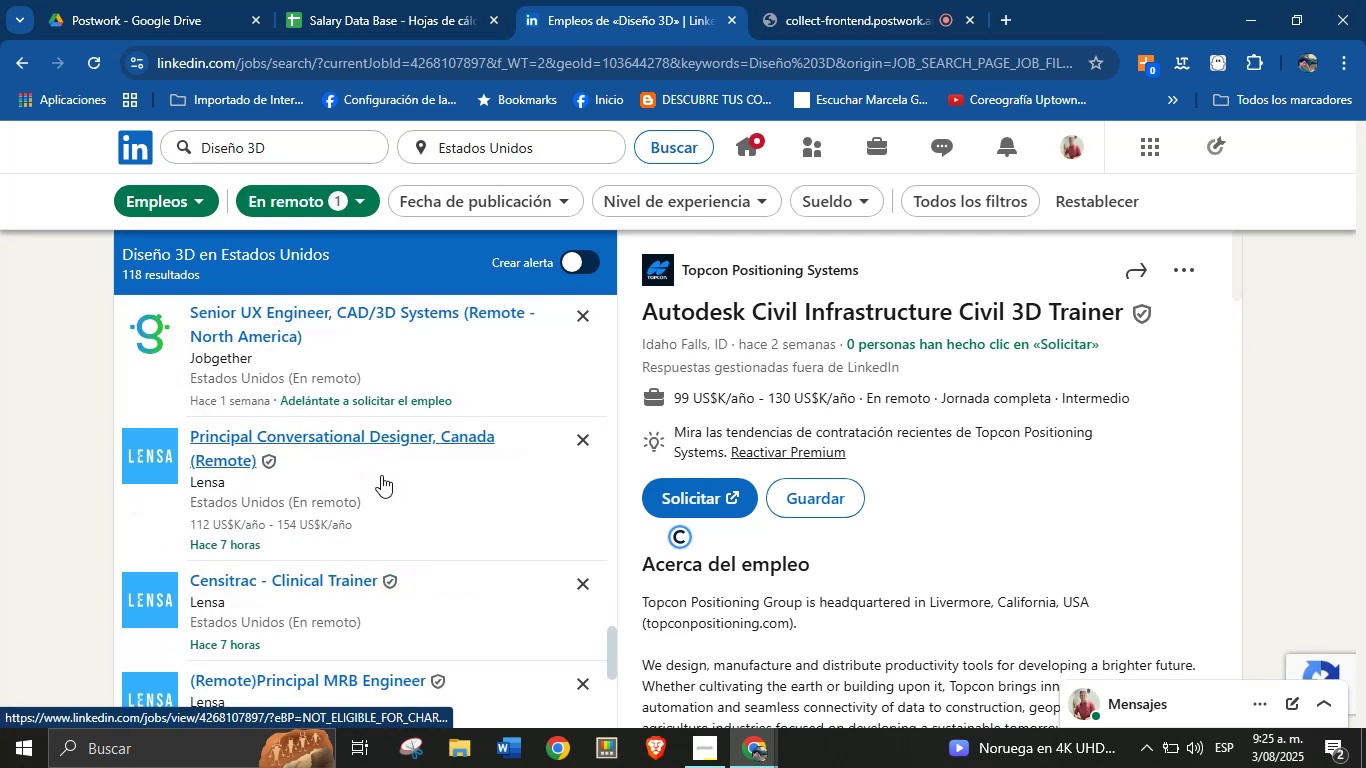 
left_click([381, 475])
 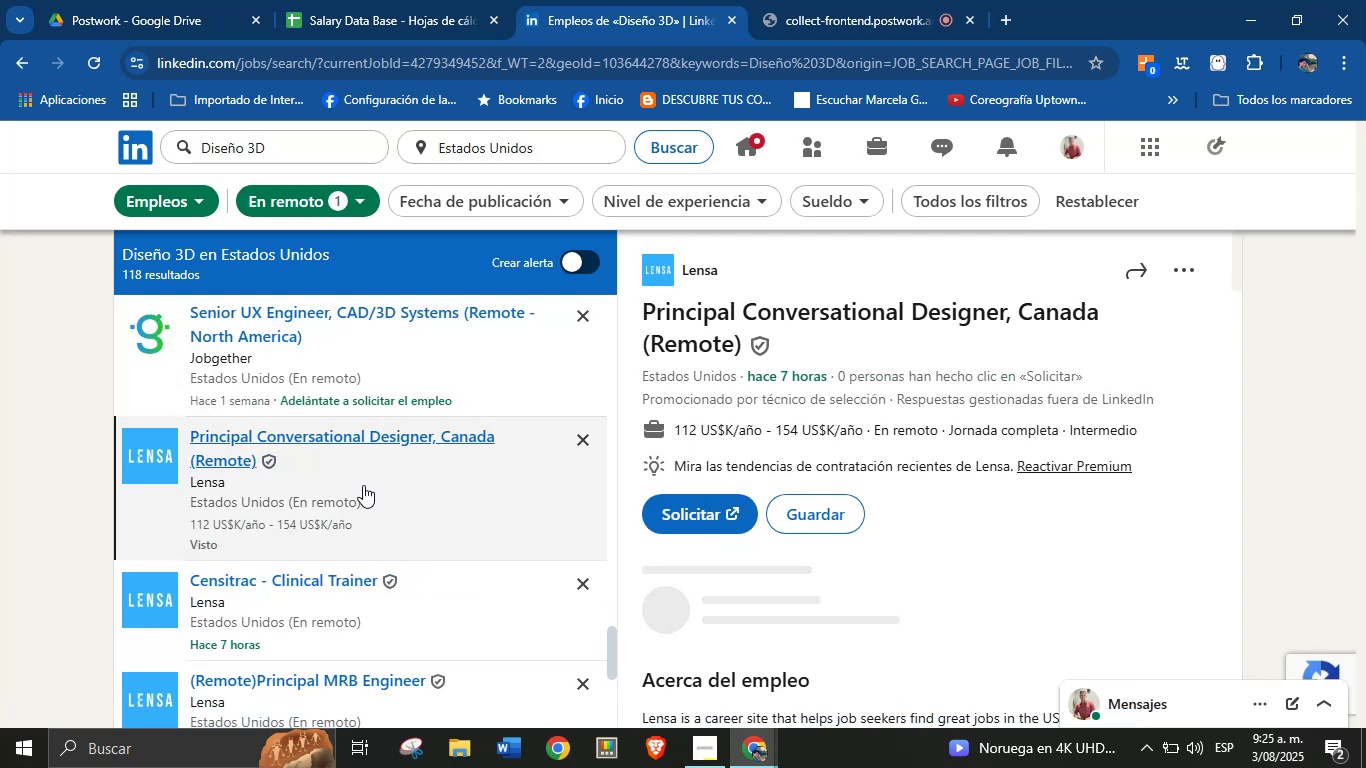 
wait(8.56)
 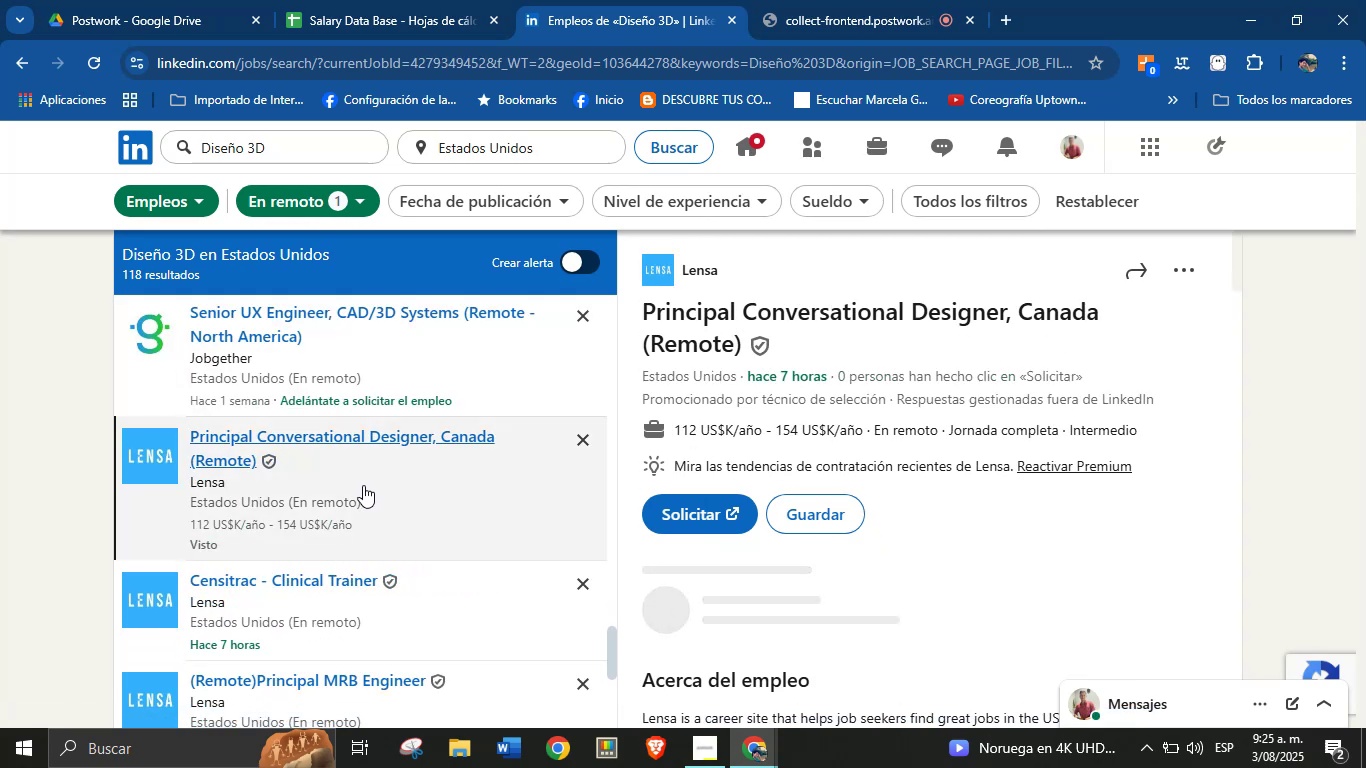 
left_click_drag(start_coordinate=[749, 359], to_coordinate=[705, 338])
 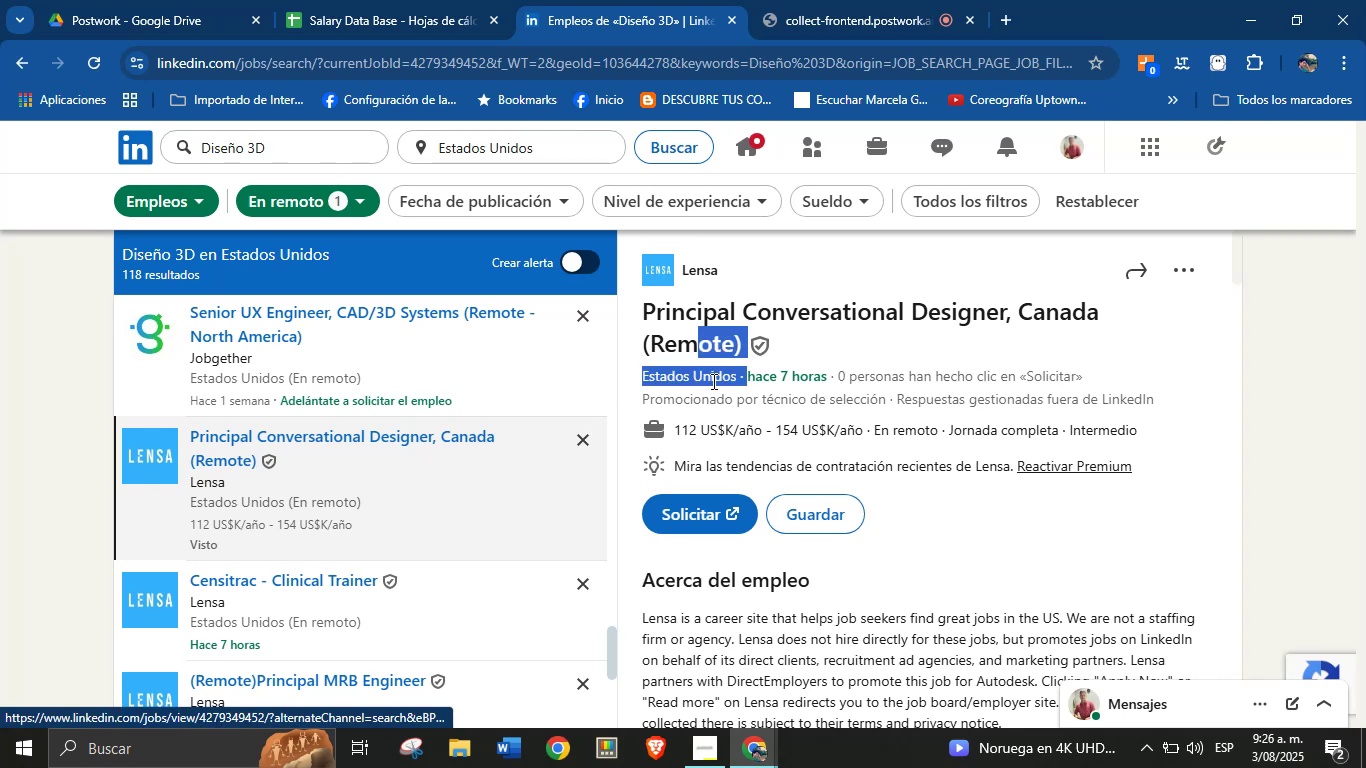 
left_click([716, 391])
 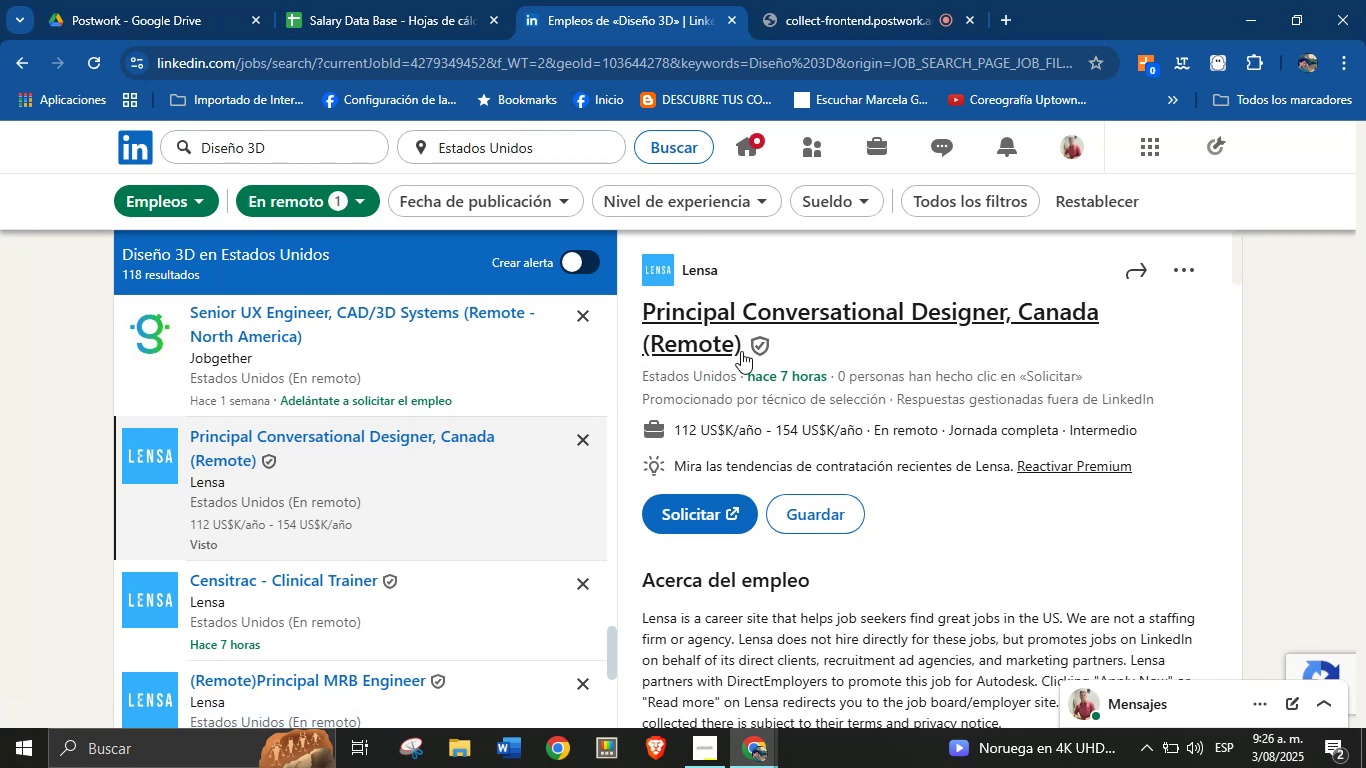 
left_click_drag(start_coordinate=[746, 349], to_coordinate=[638, 321])
 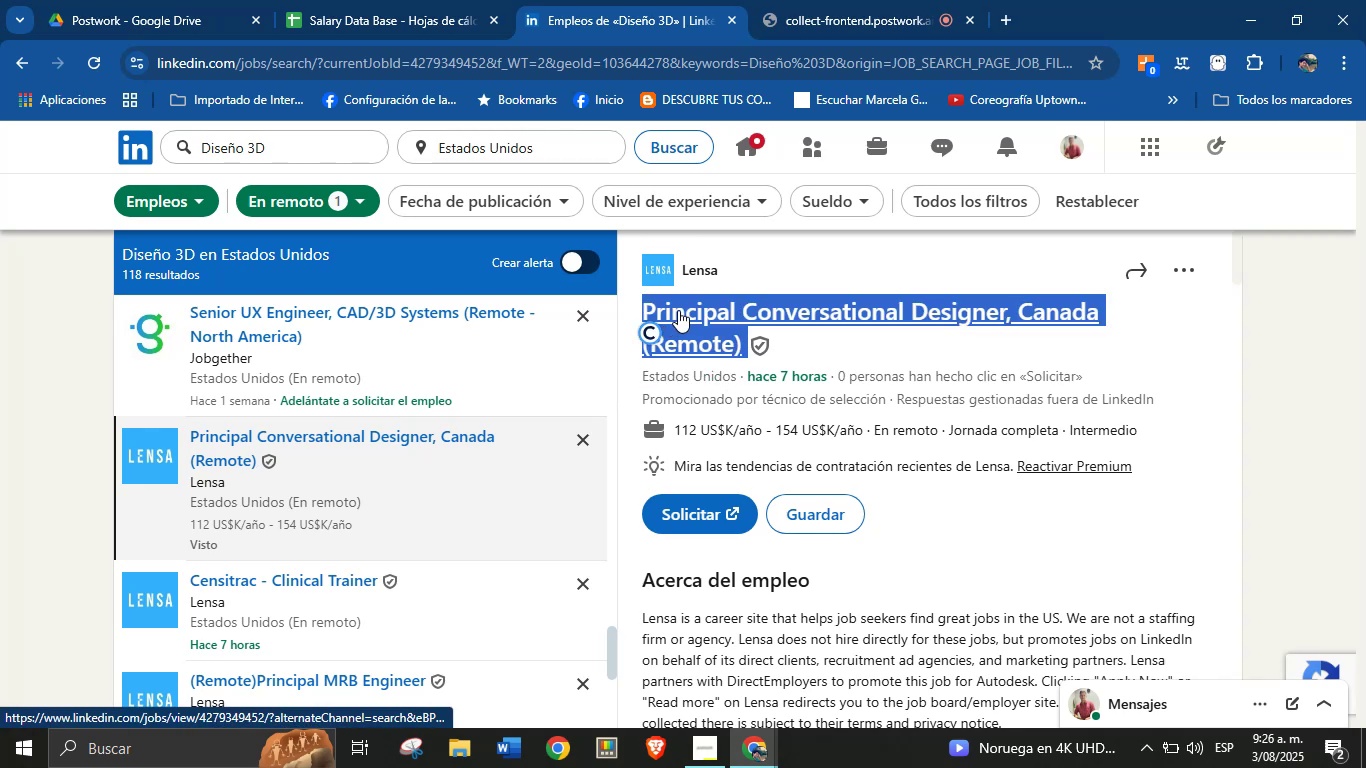 
key(Alt+AltLeft)
 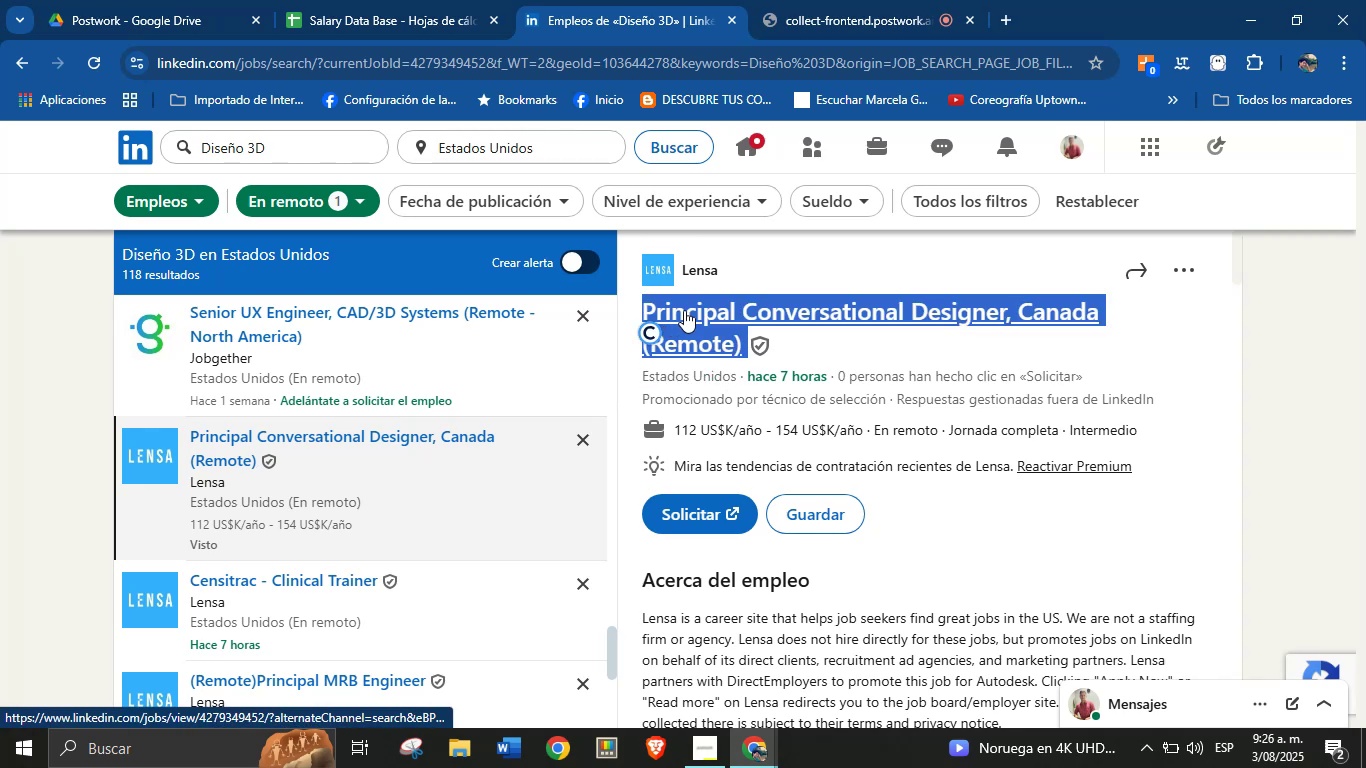 
key(Alt+Control+ControlLeft)
 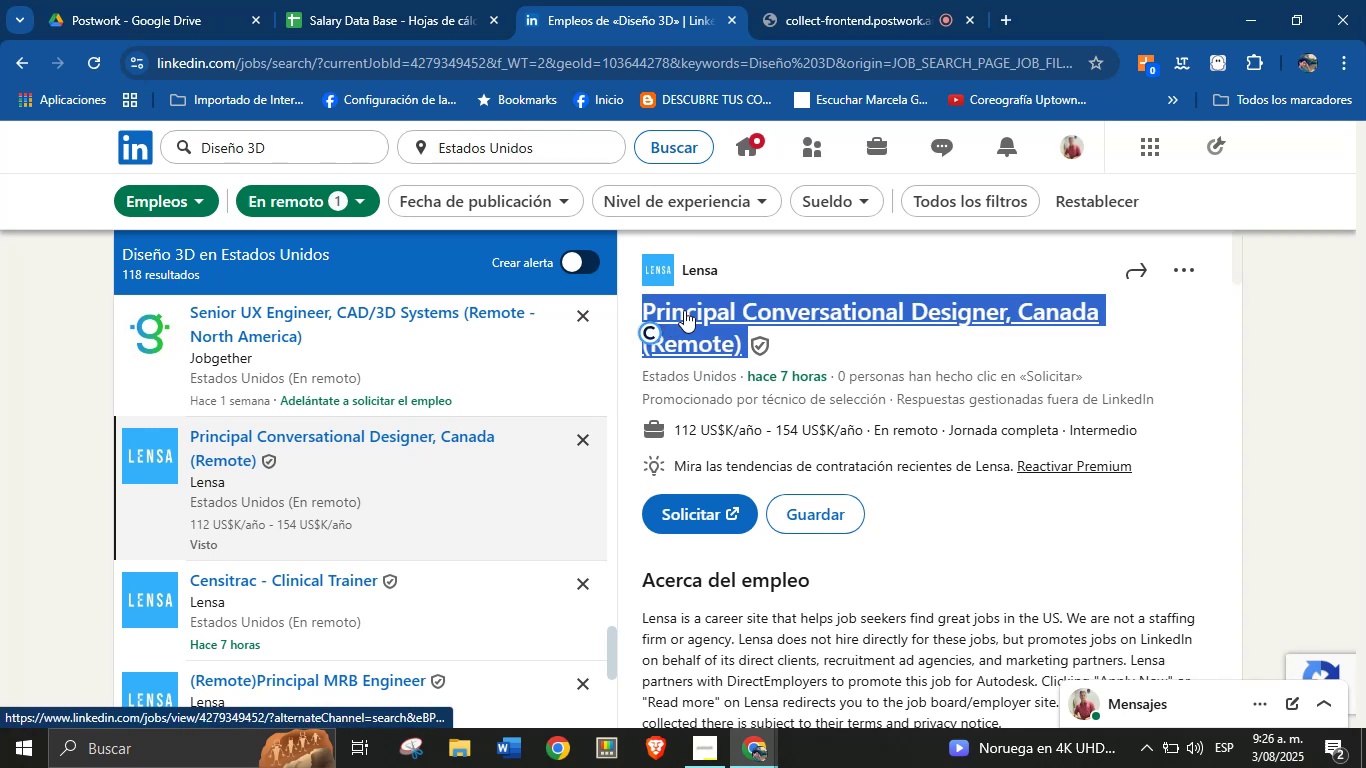 
key(Alt+Control+C)
 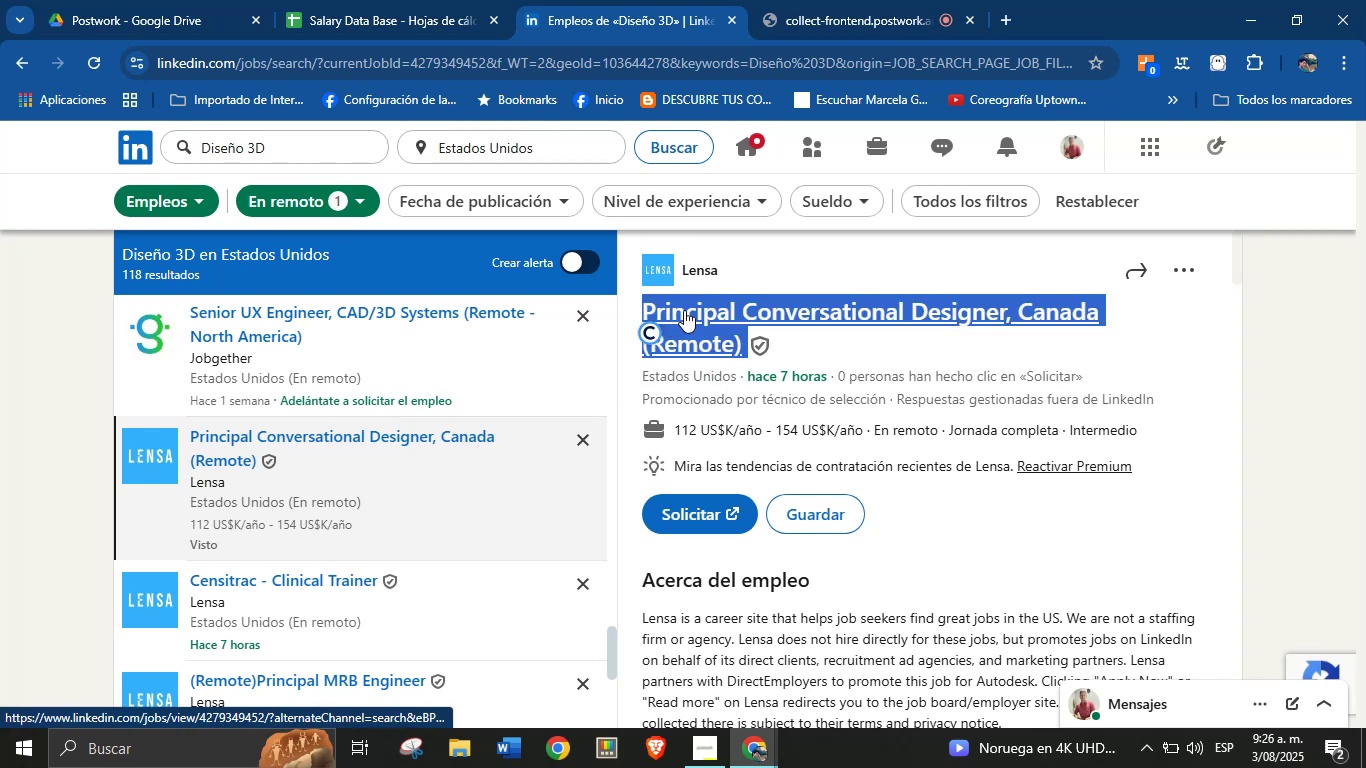 
key(Alt+AltLeft)
 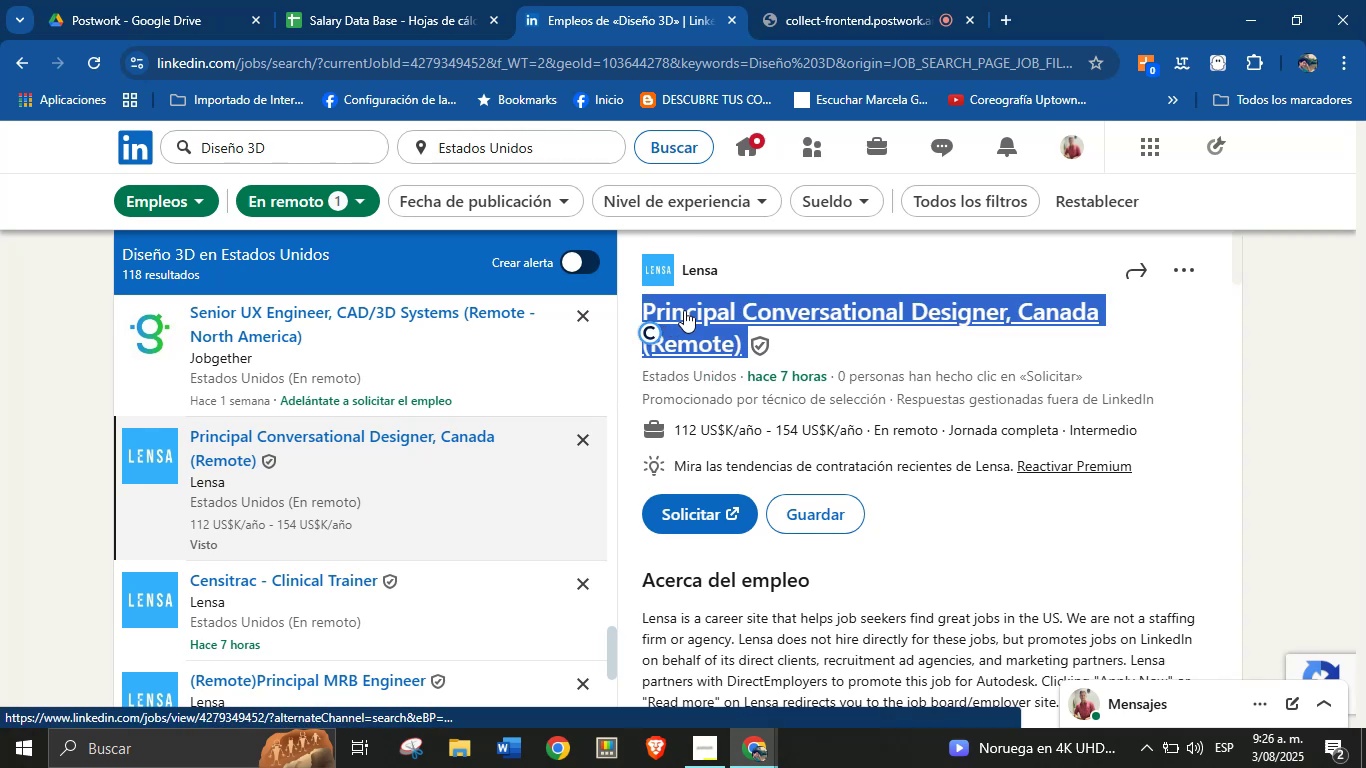 
key(Alt+Control+ControlLeft)
 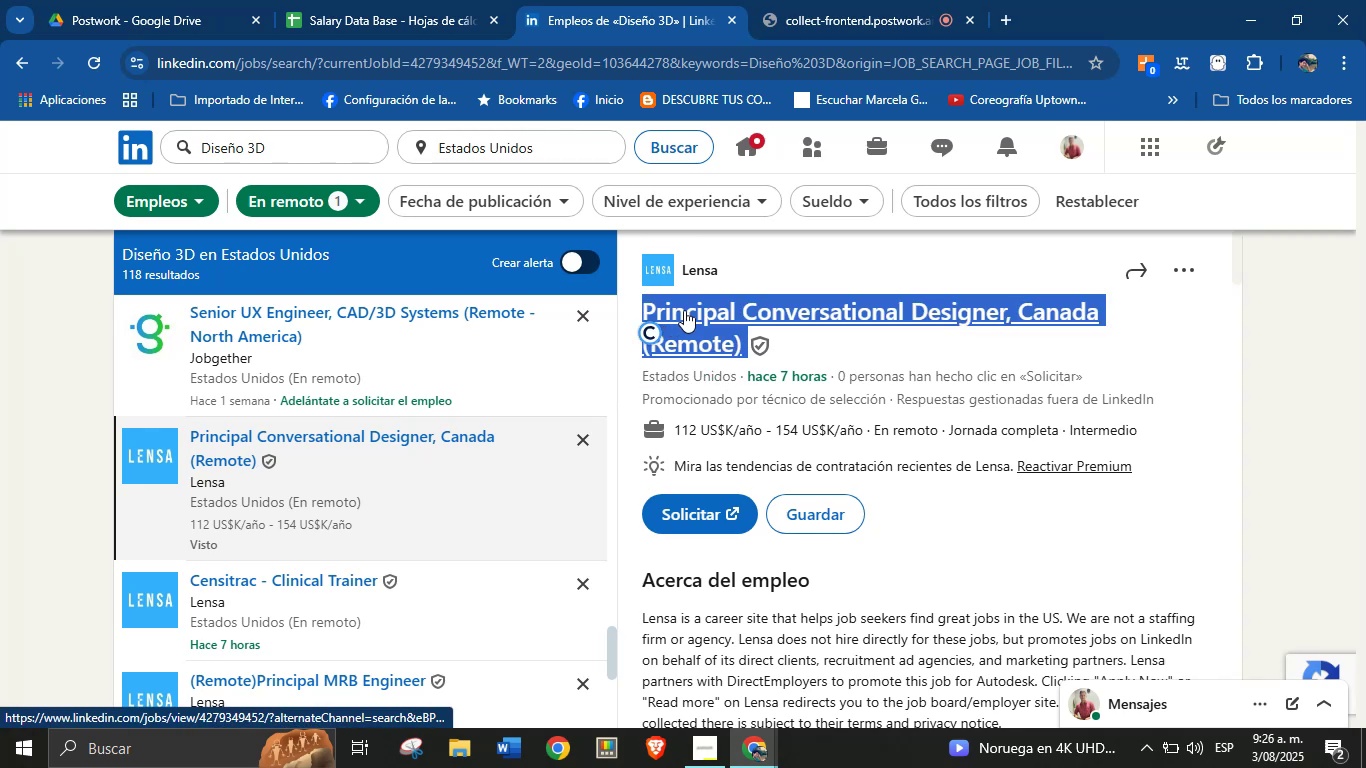 
key(Alt+Control+C)
 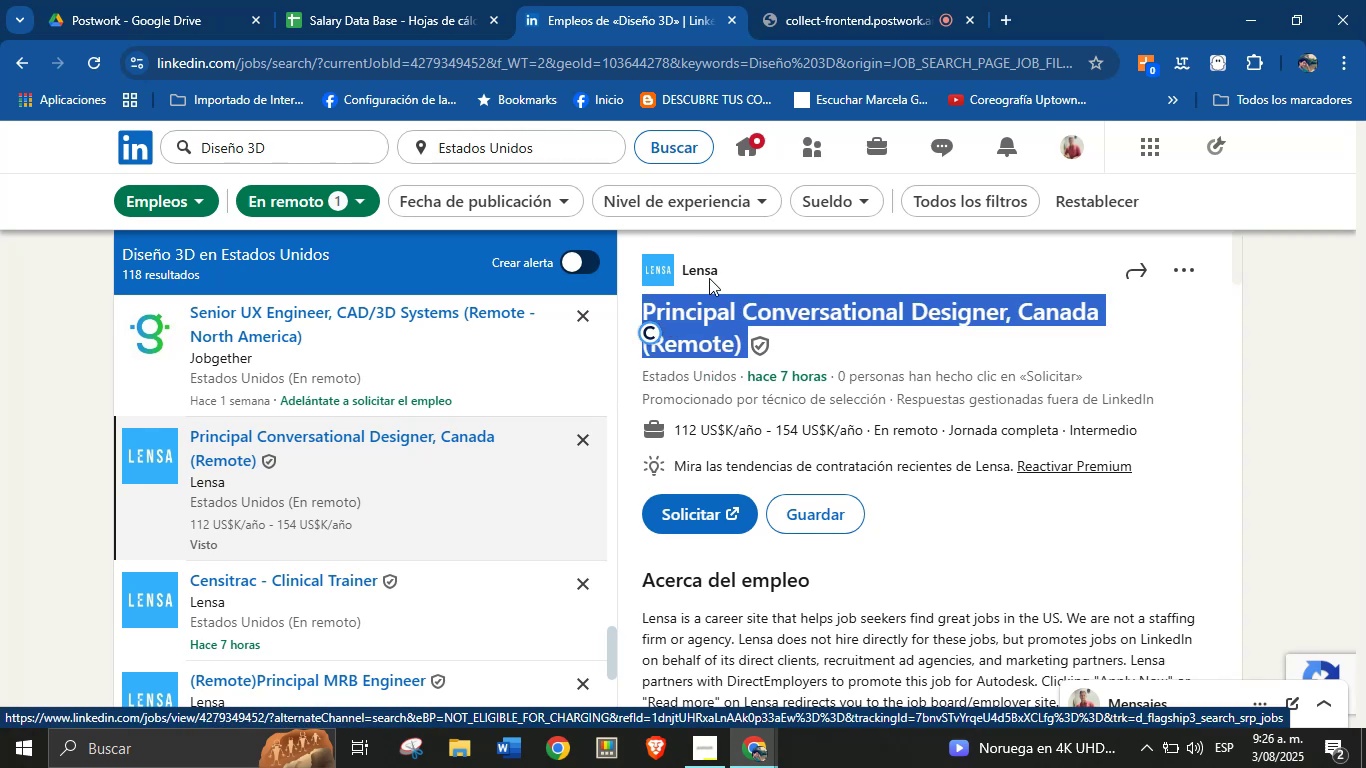 
left_click_drag(start_coordinate=[727, 264], to_coordinate=[685, 272])
 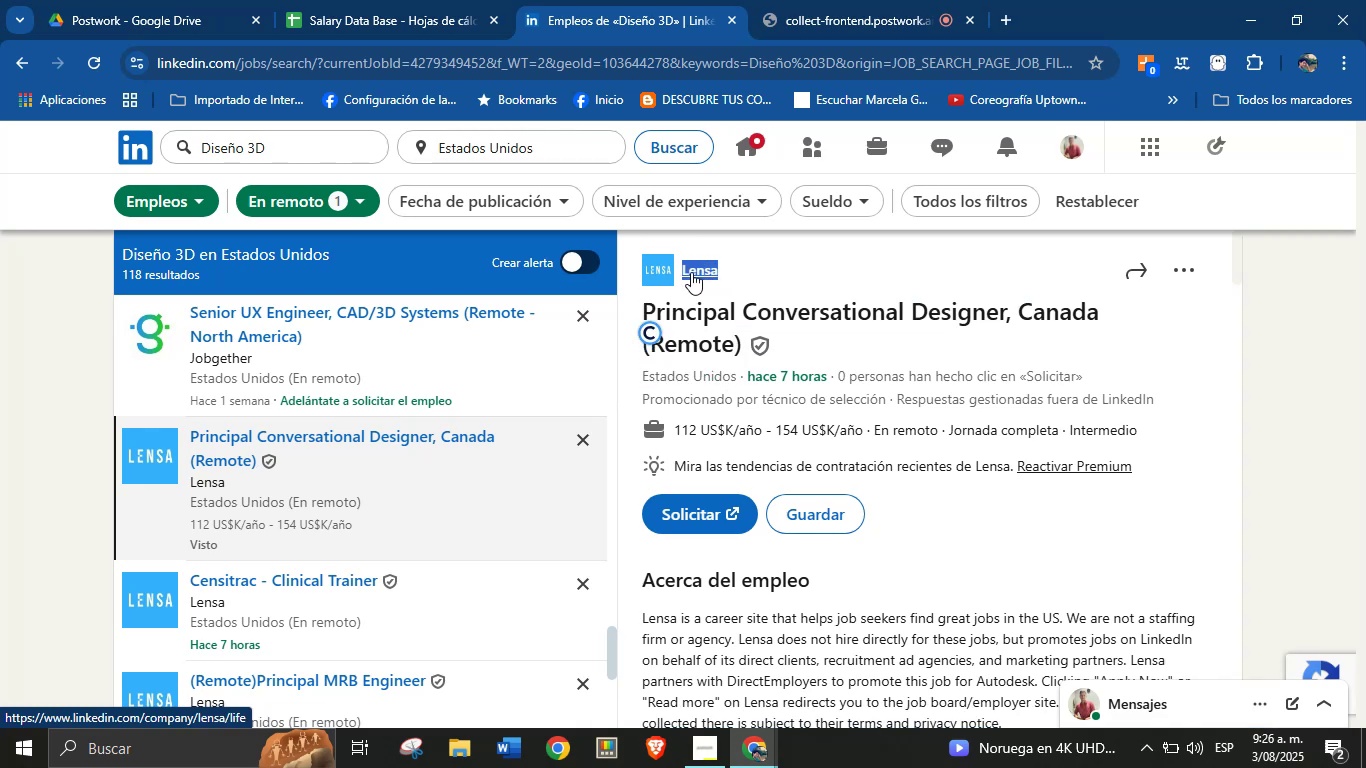 
key(Alt+Control+ControlLeft)
 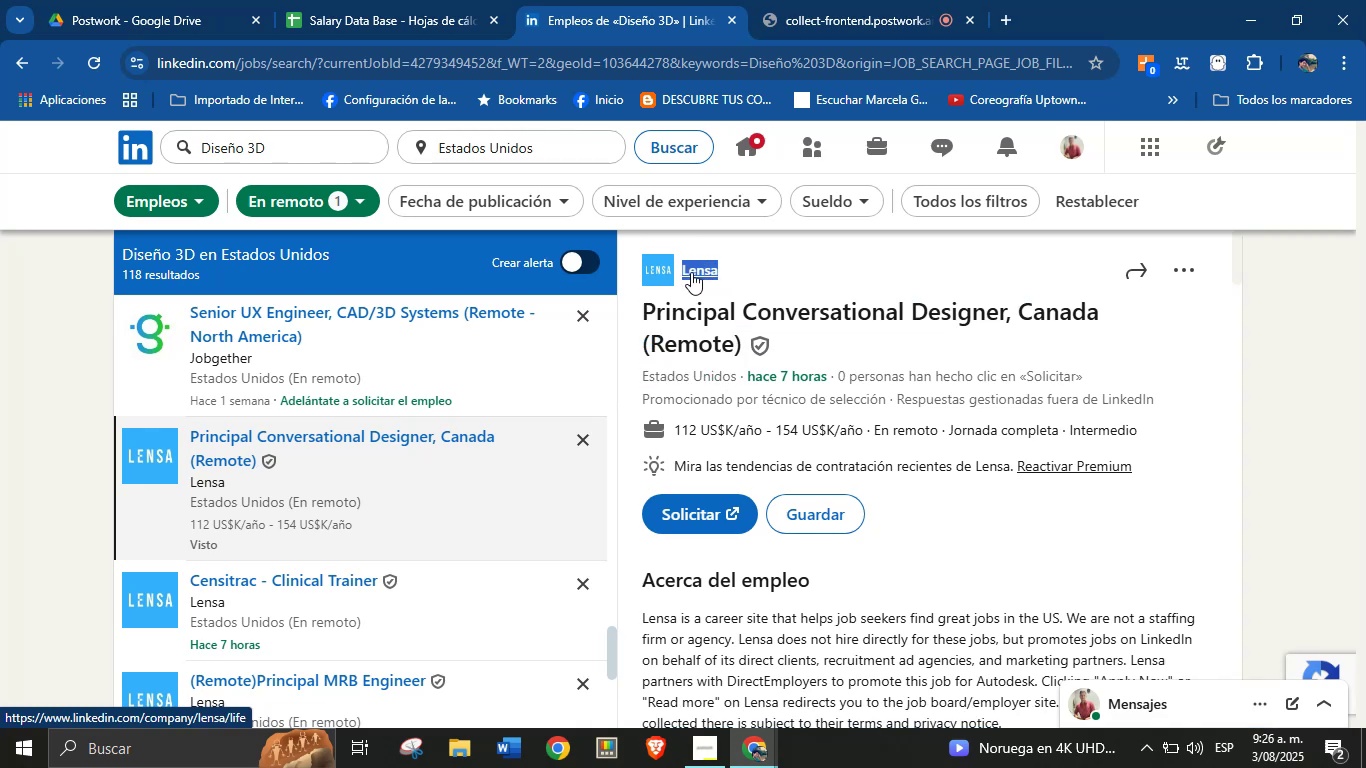 
key(Alt+AltLeft)
 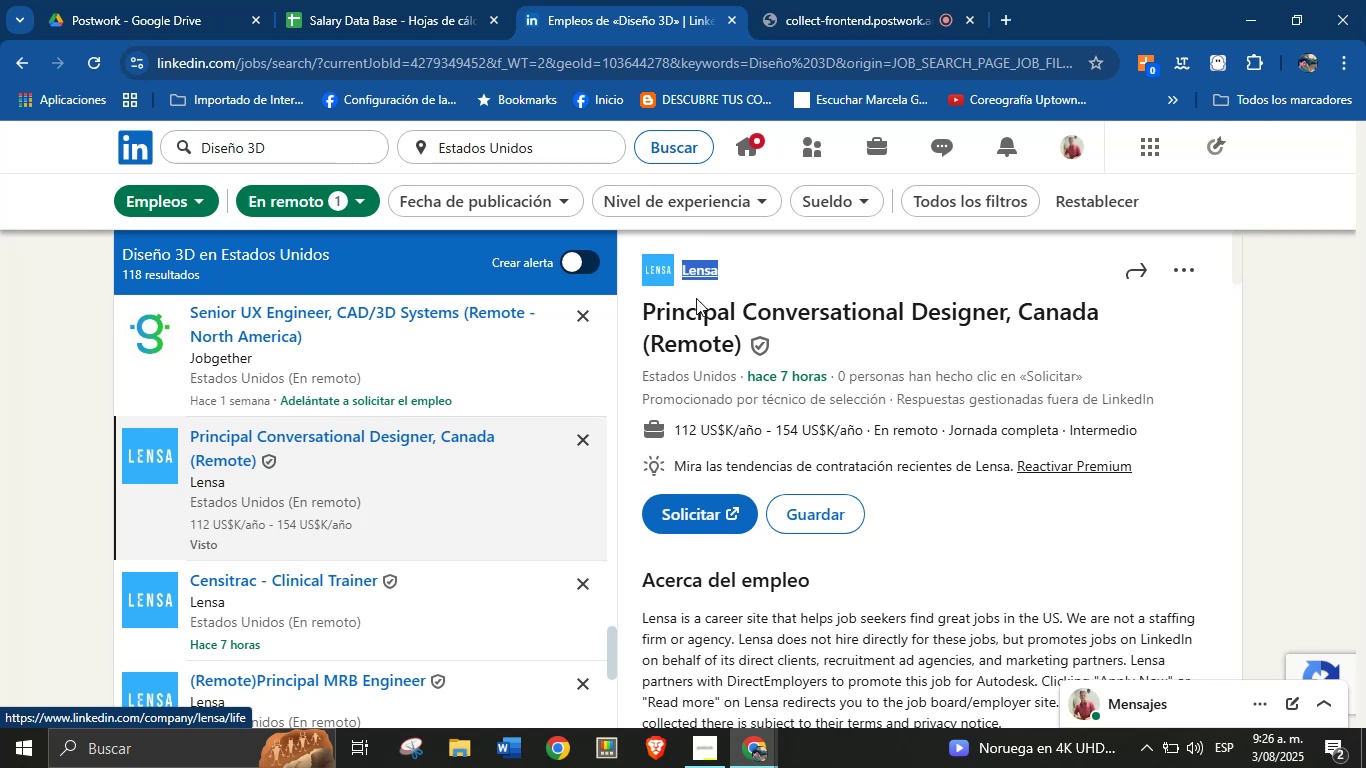 
key(Alt+Control+C)
 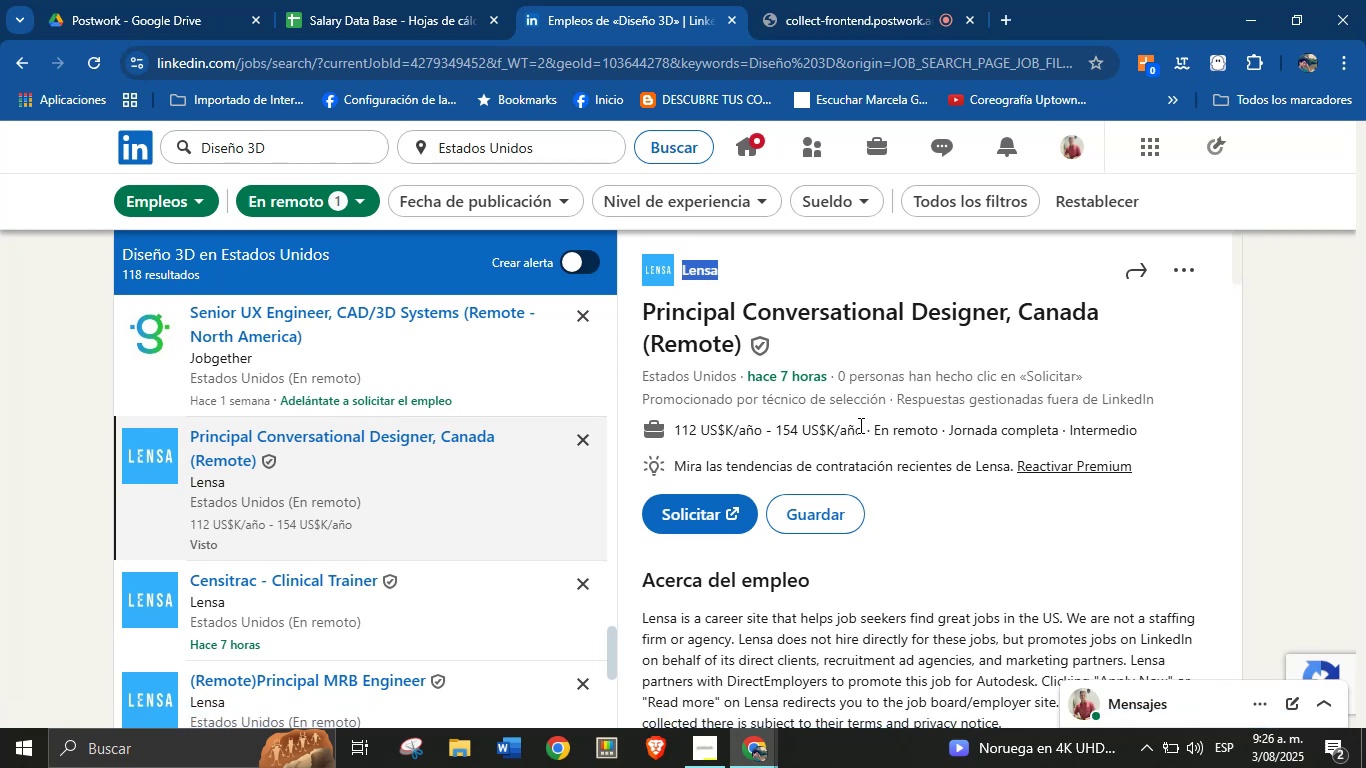 
left_click_drag(start_coordinate=[861, 428], to_coordinate=[677, 429])
 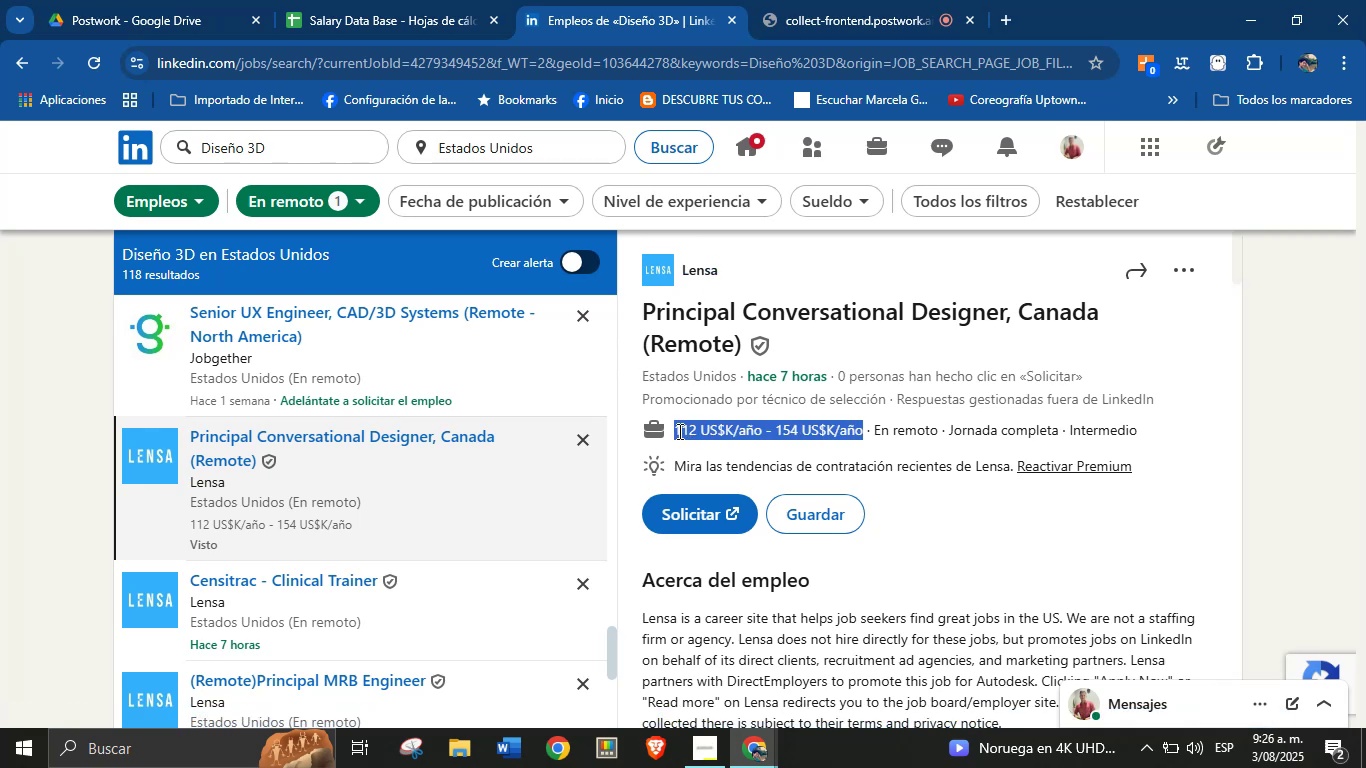 
key(Alt+Control+ControlLeft)
 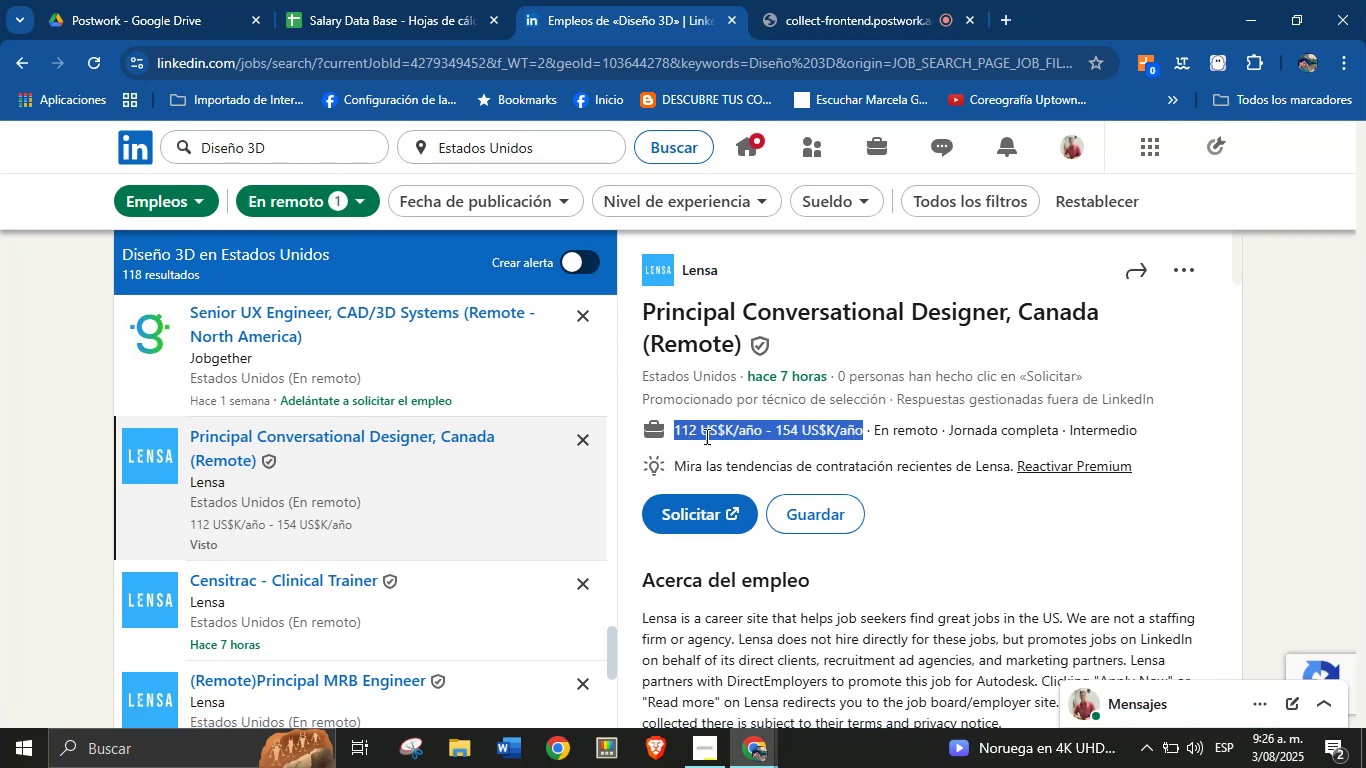 
key(Alt+AltLeft)
 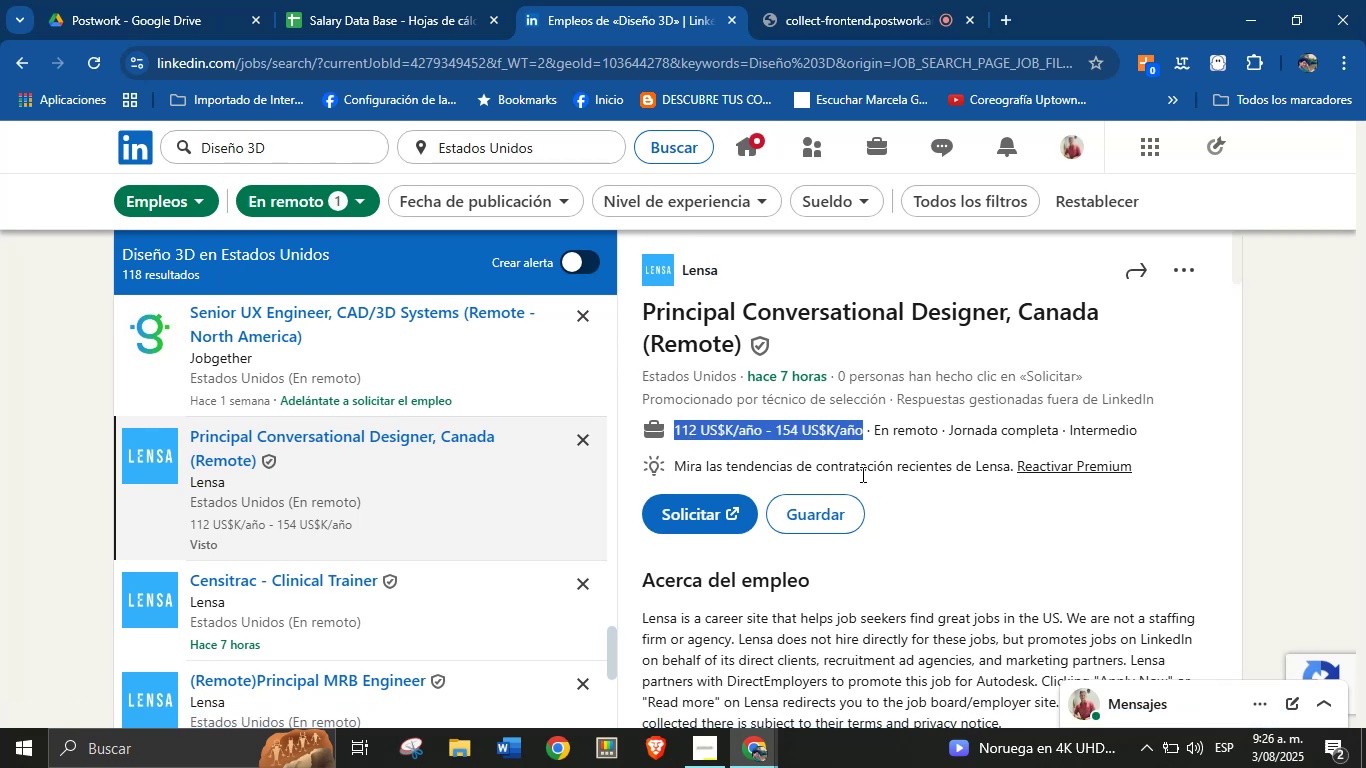 
key(Alt+Control+C)
 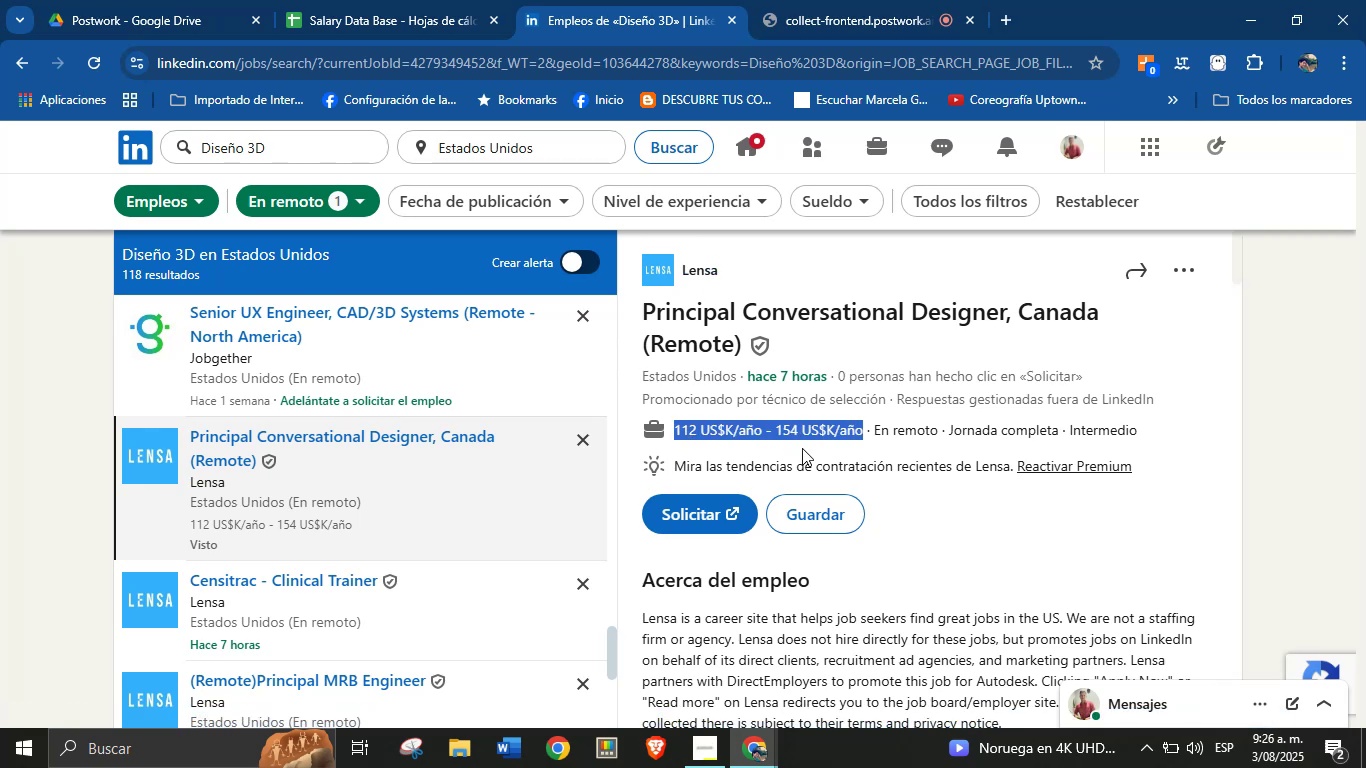 
scroll: coordinate [896, 513], scroll_direction: down, amount: 3.0
 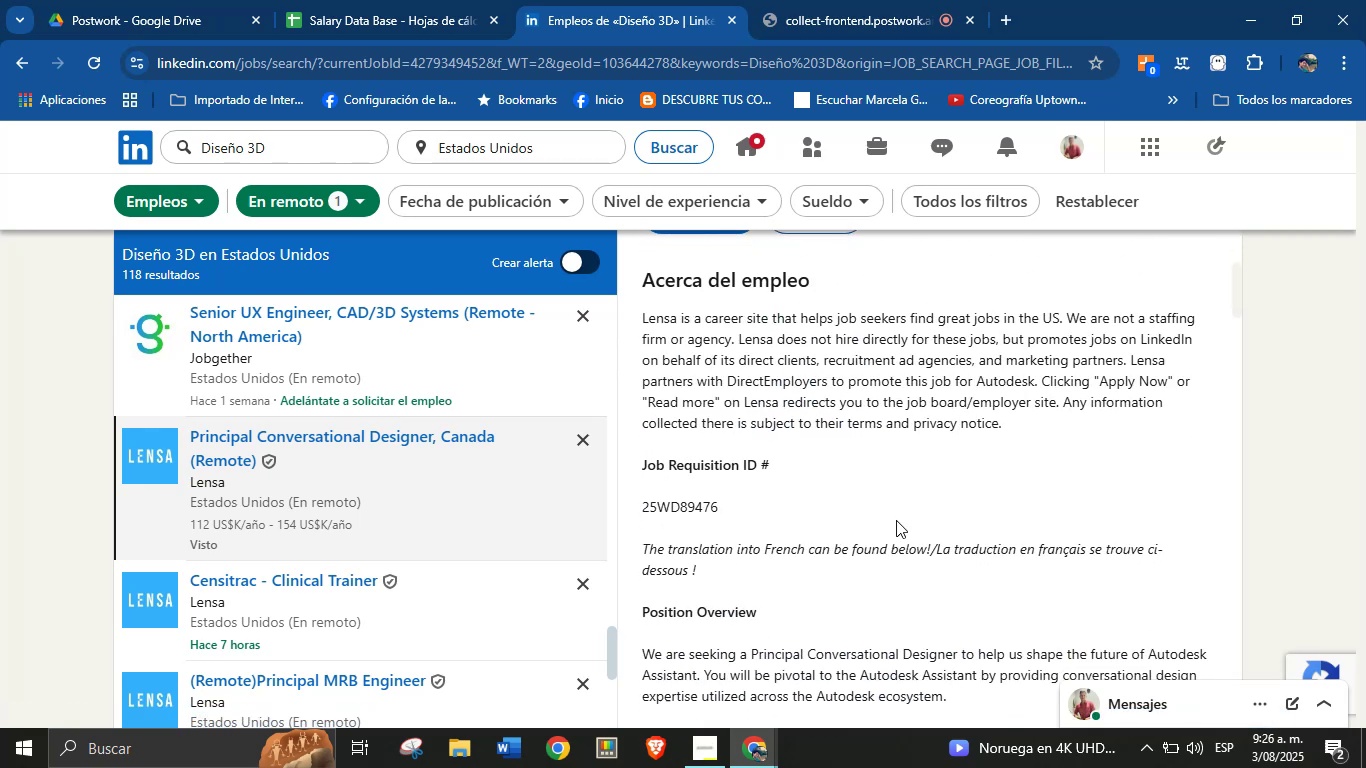 
left_click([900, 525])
 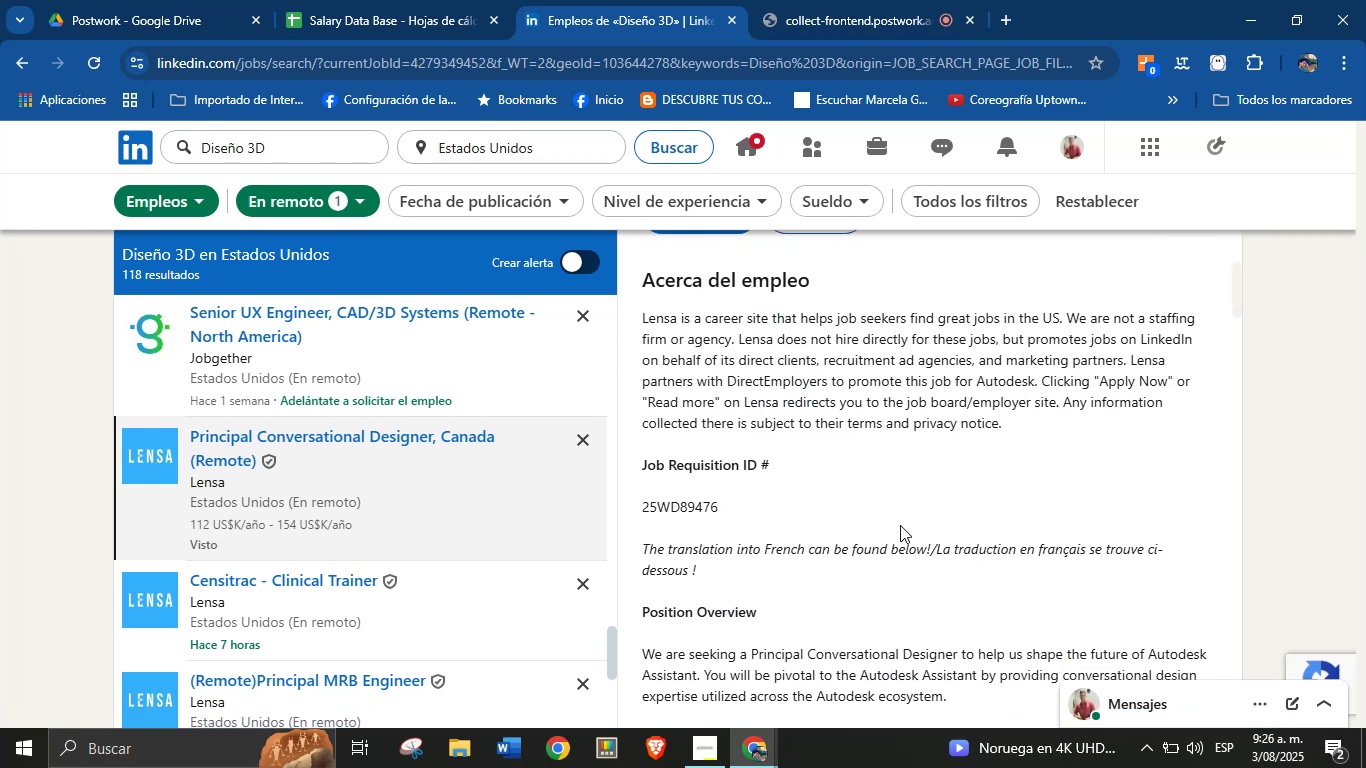 
scroll: coordinate [834, 512], scroll_direction: down, amount: 11.0
 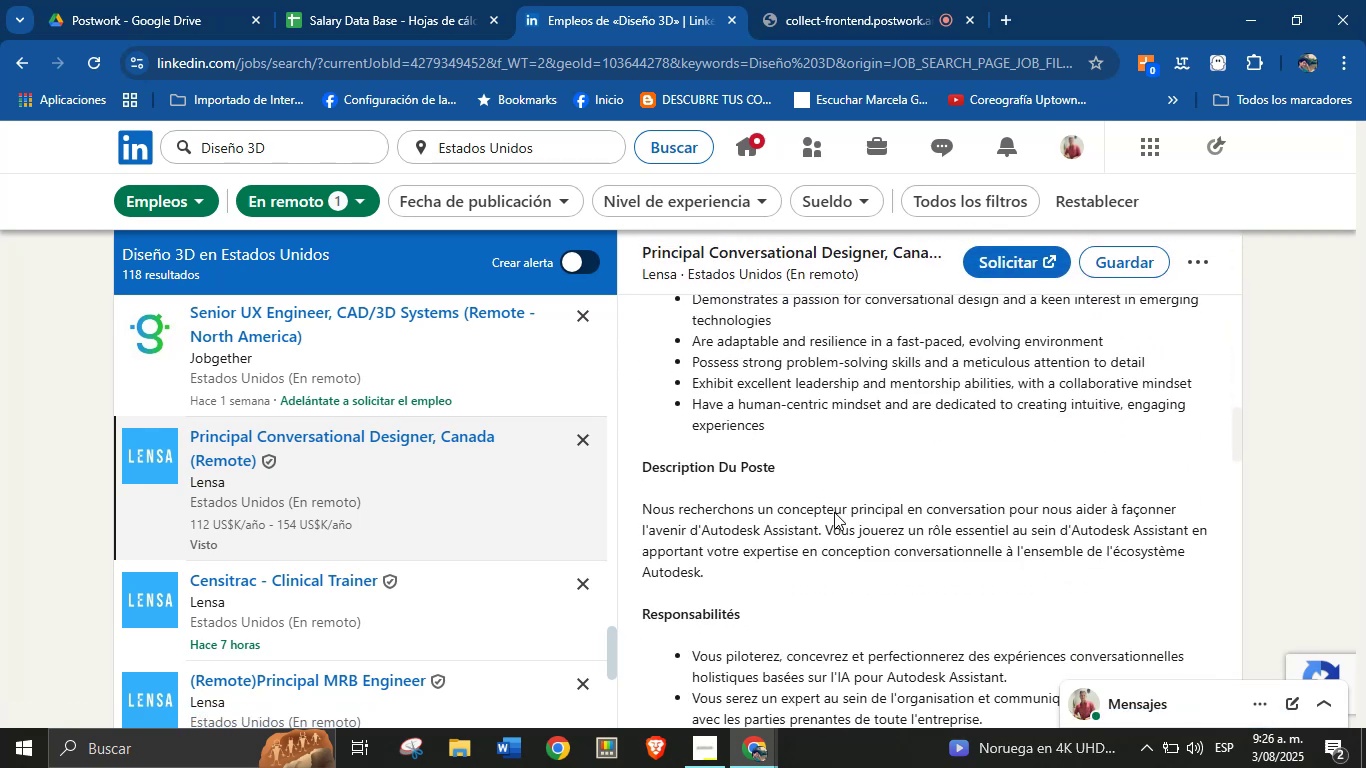 
left_click([830, 475])
 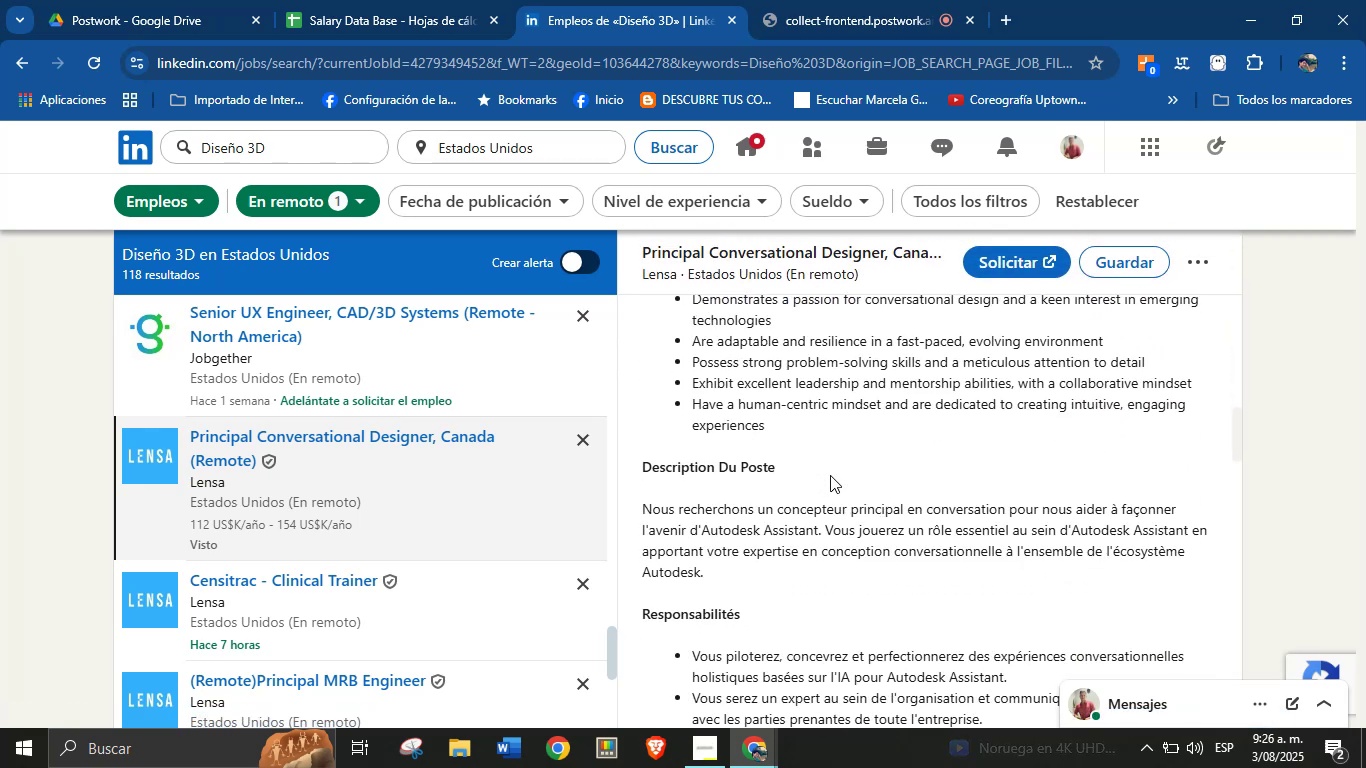 
scroll: coordinate [828, 473], scroll_direction: down, amount: 24.0
 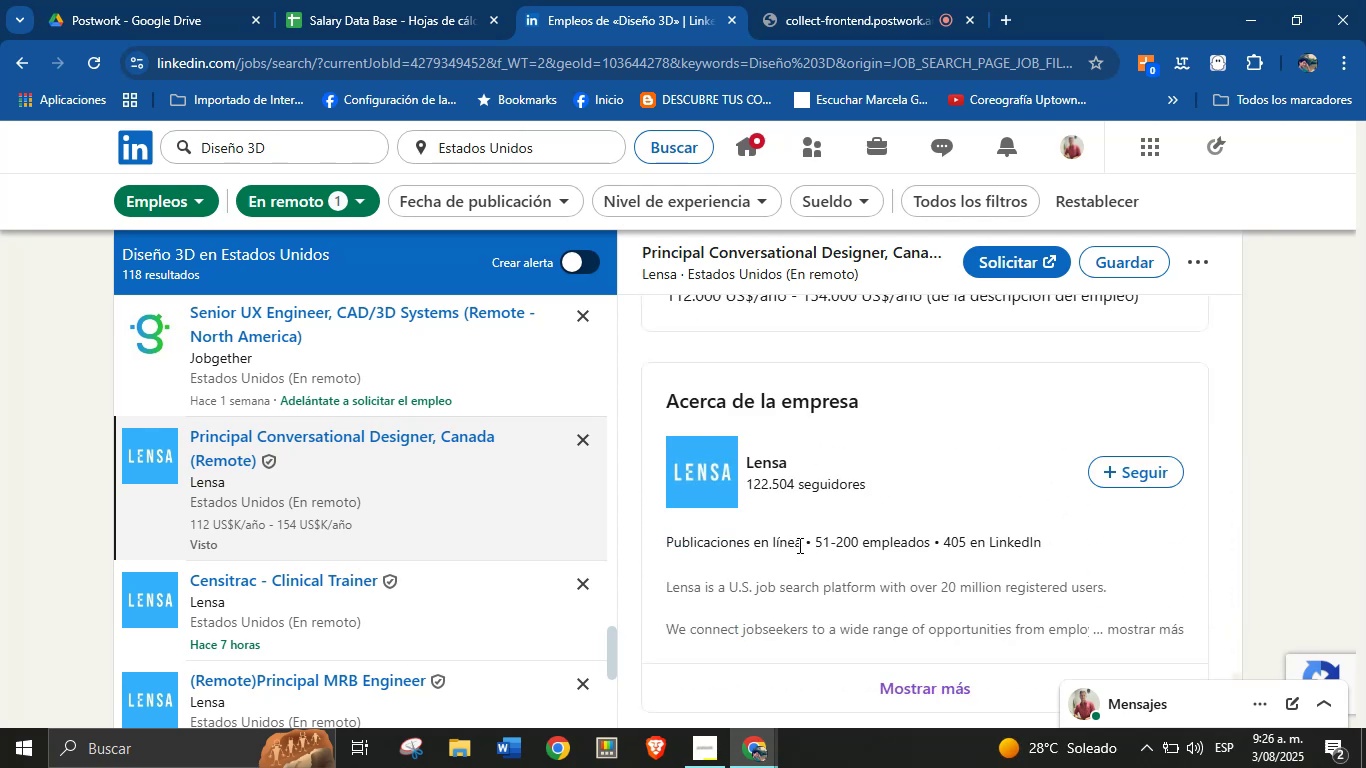 
left_click_drag(start_coordinate=[804, 542], to_coordinate=[798, 542])
 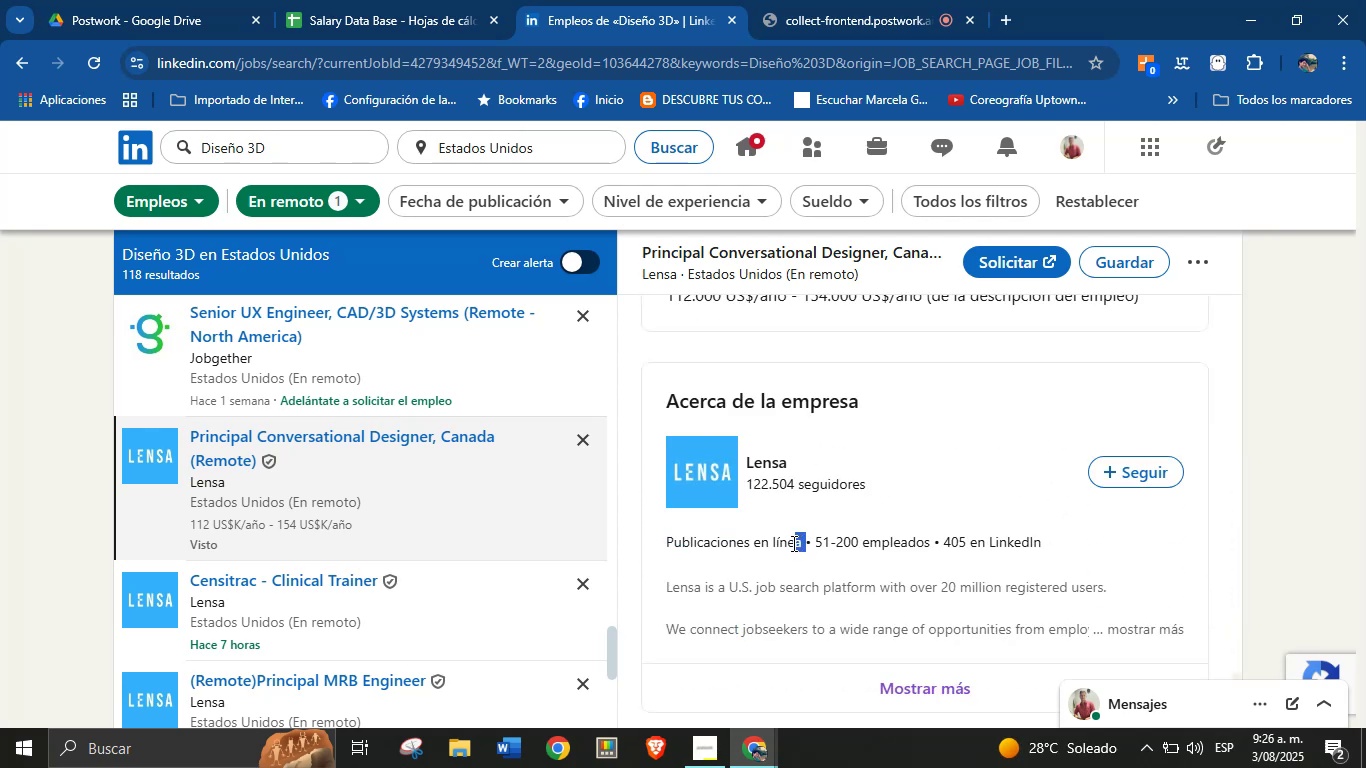 
double_click([795, 543])
 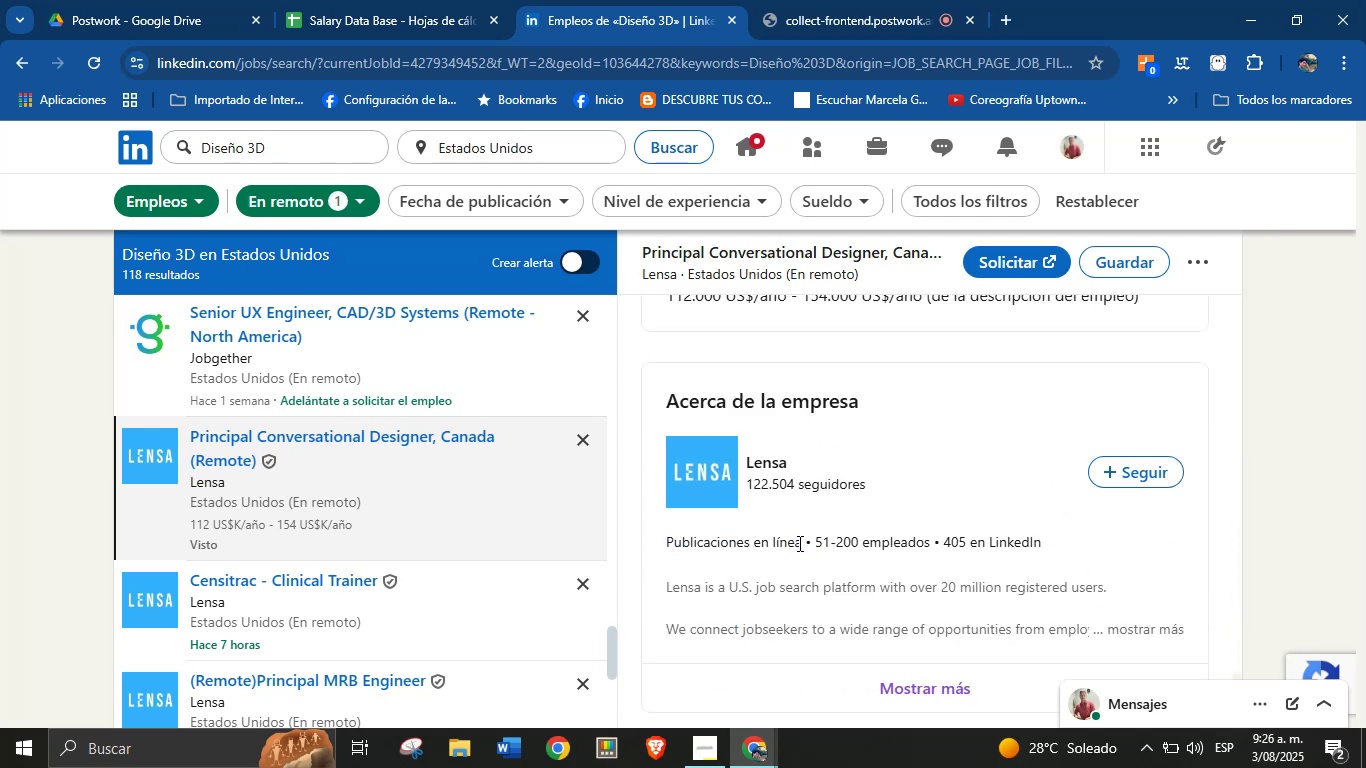 
left_click_drag(start_coordinate=[798, 543], to_coordinate=[727, 543])
 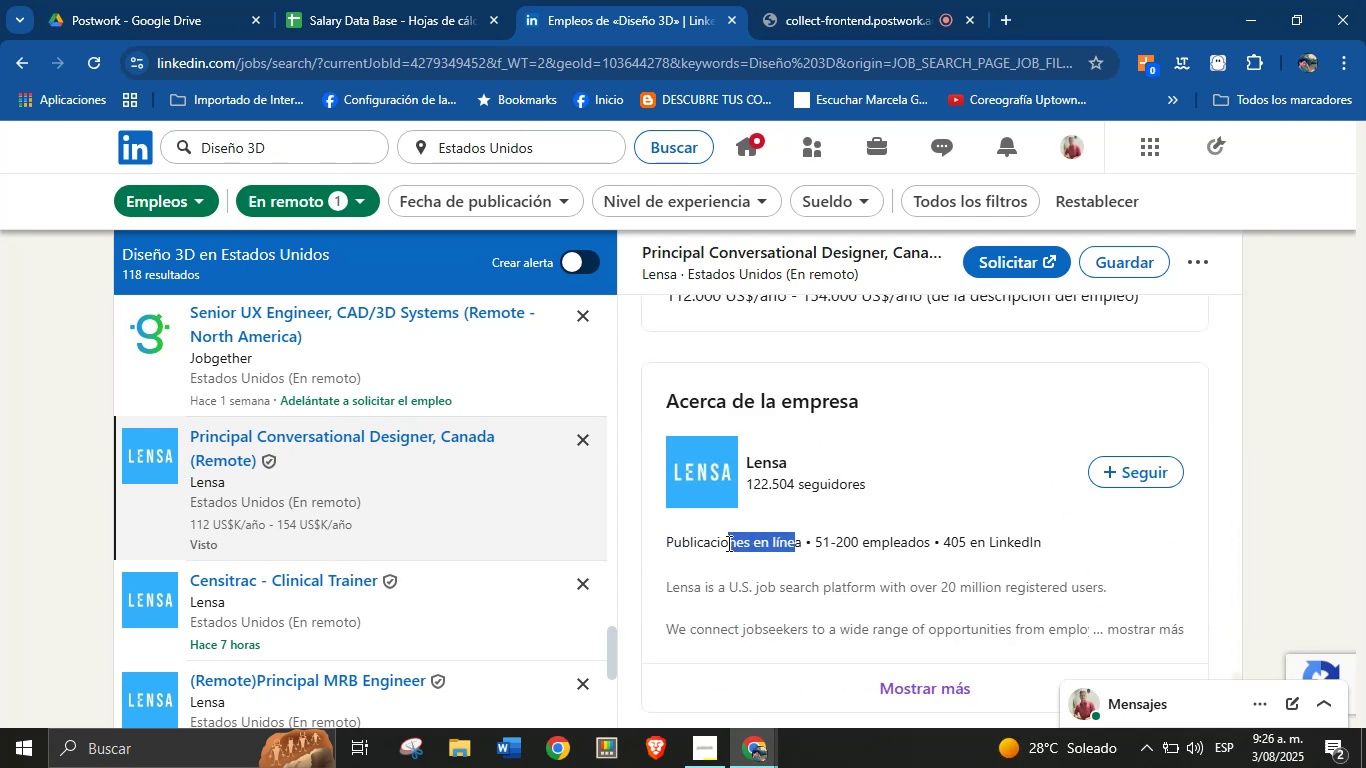 
left_click([727, 544])
 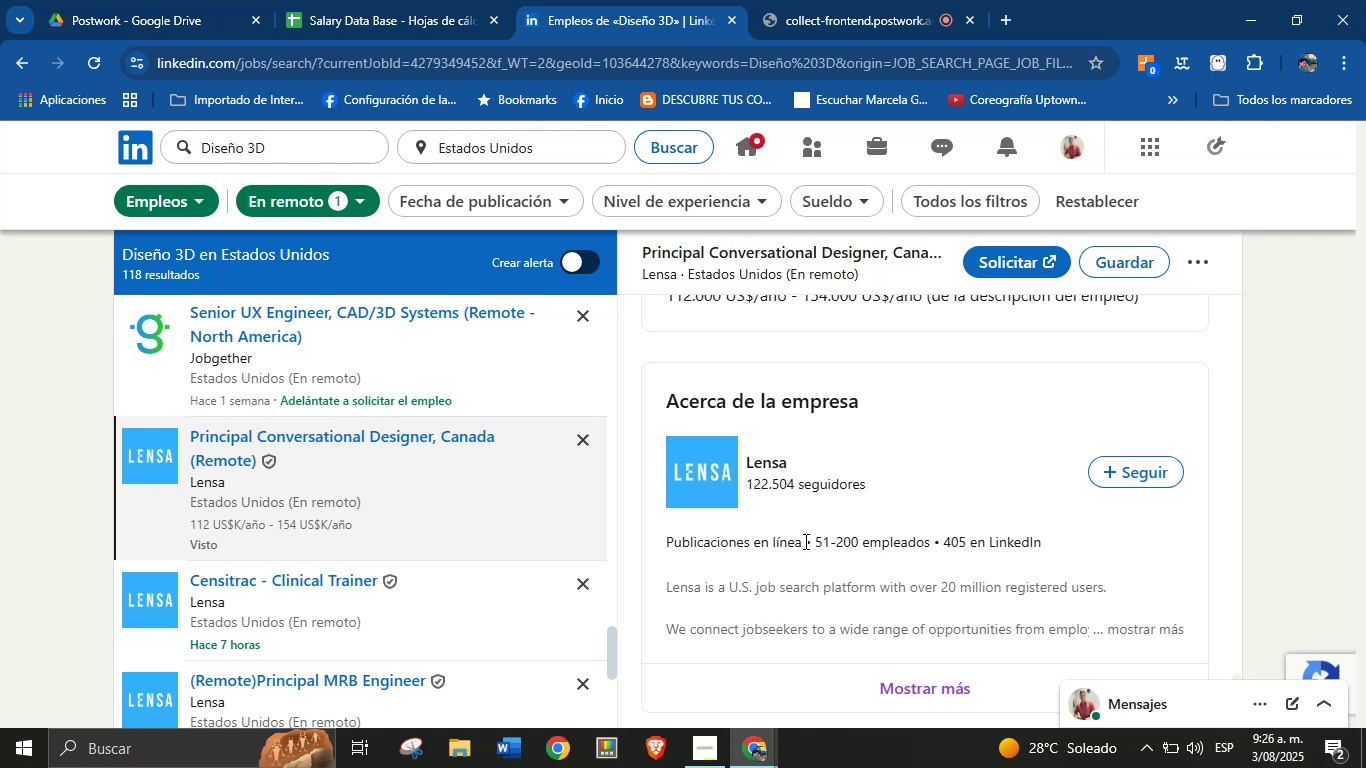 
left_click_drag(start_coordinate=[799, 542], to_coordinate=[667, 545])
 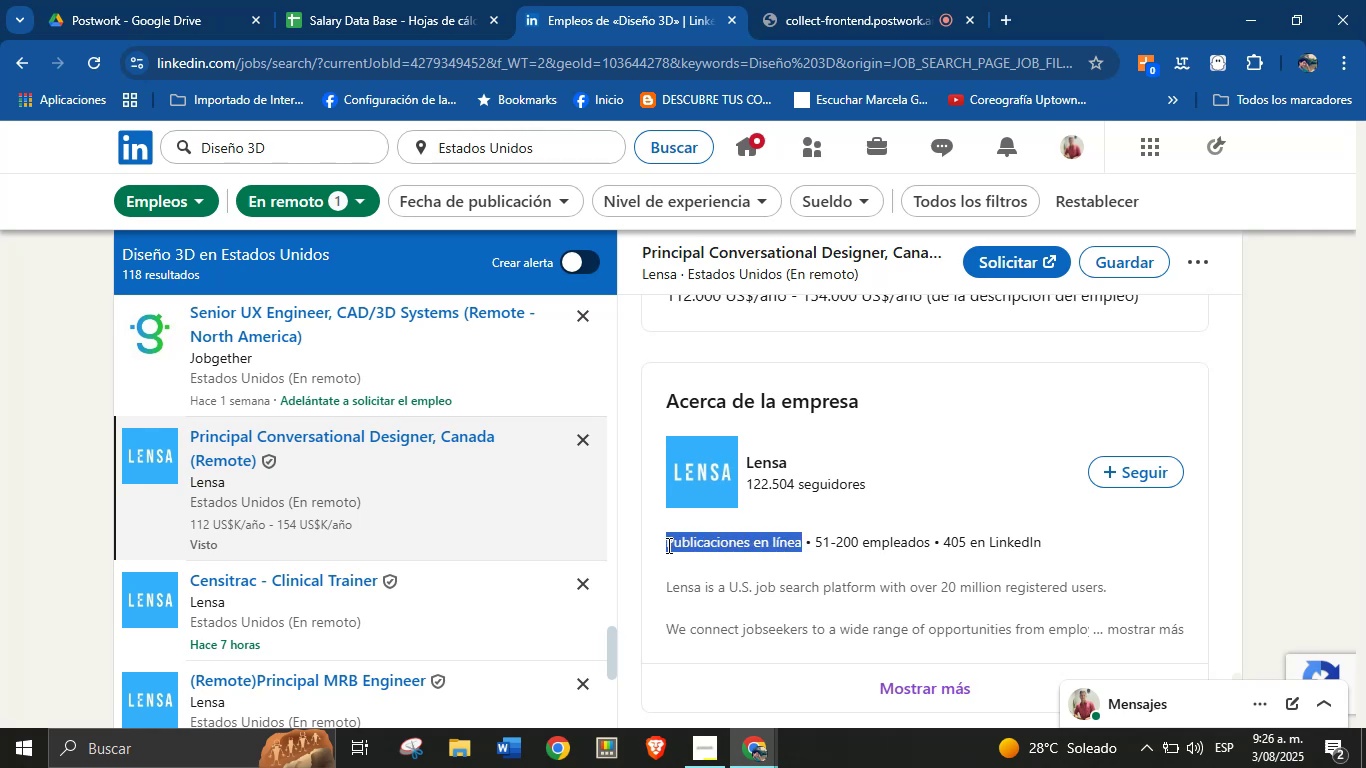 
key(Alt+AltLeft)
 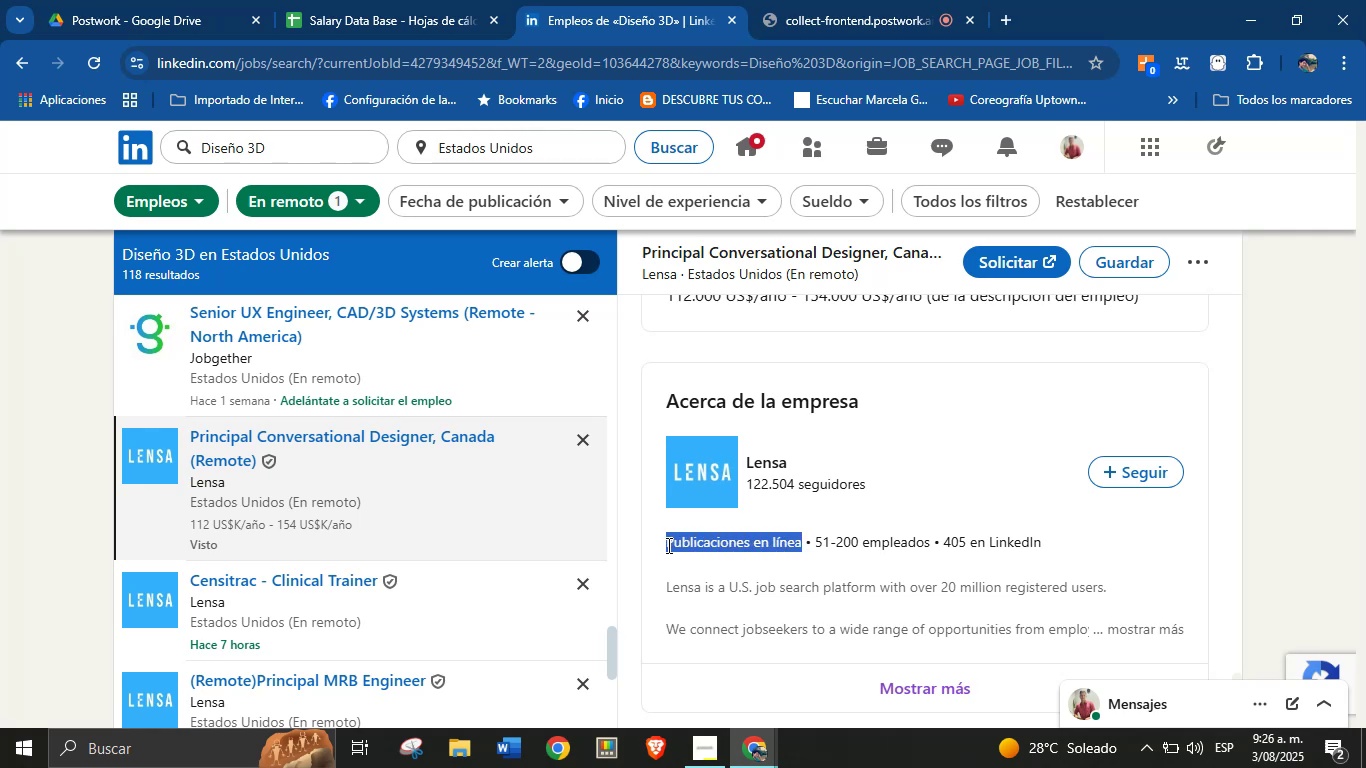 
key(Alt+Control+ControlLeft)
 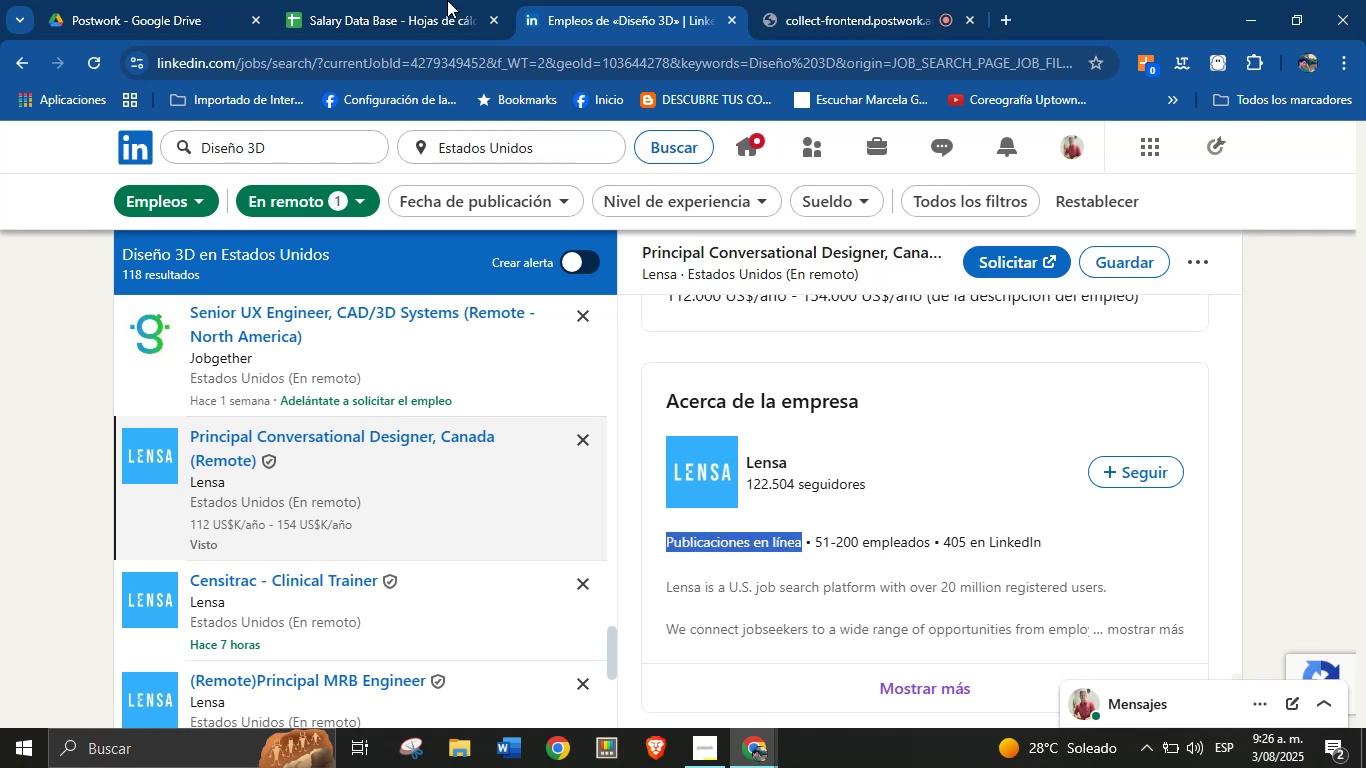 
key(Alt+Control+C)
 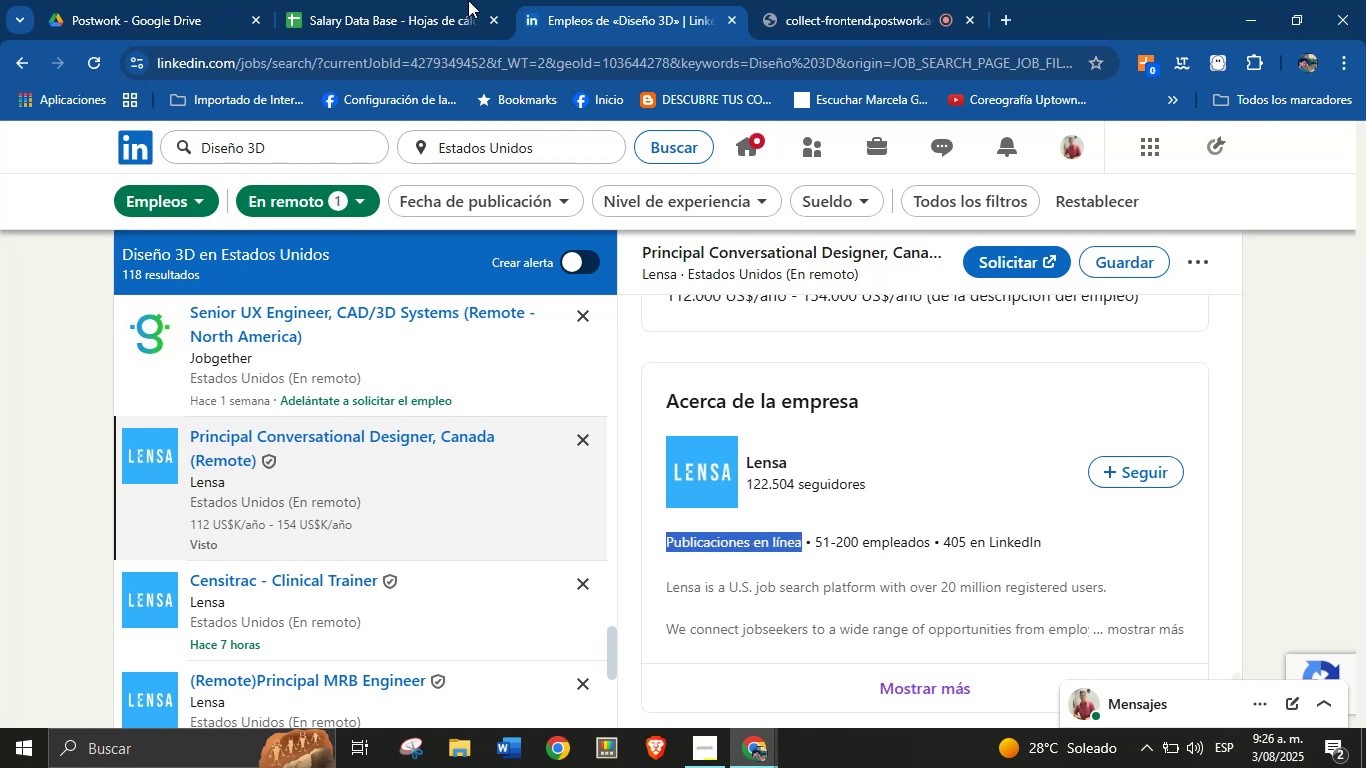 
left_click([375, 0])
 